 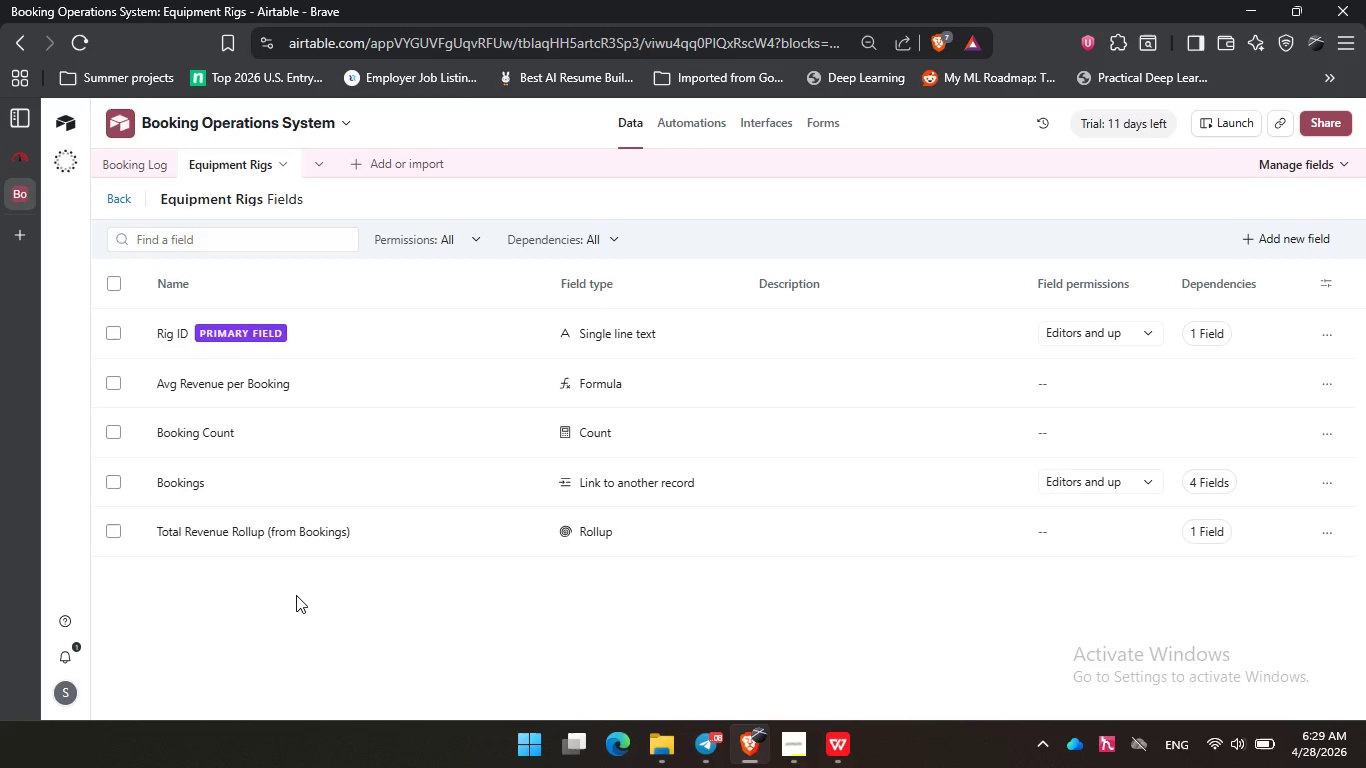 
left_click([119, 200])
 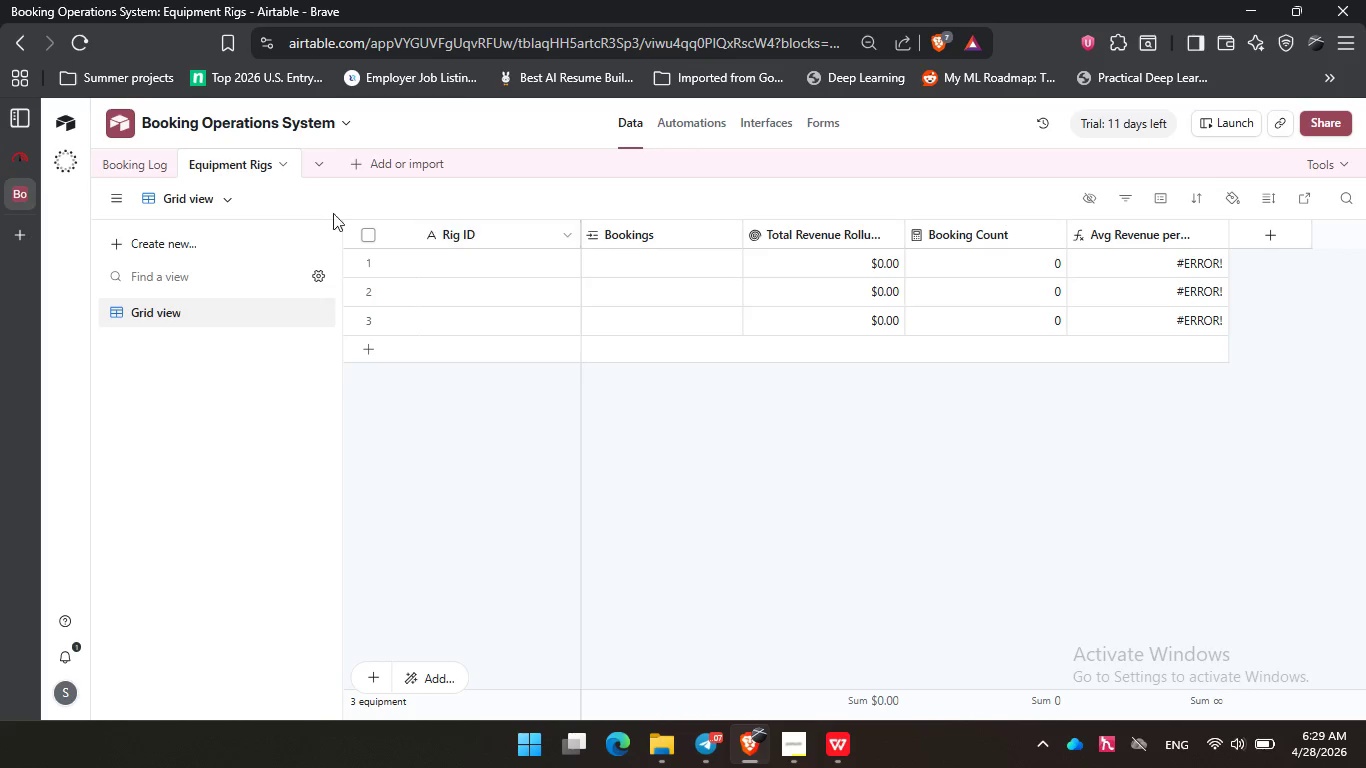 
left_click([157, 159])
 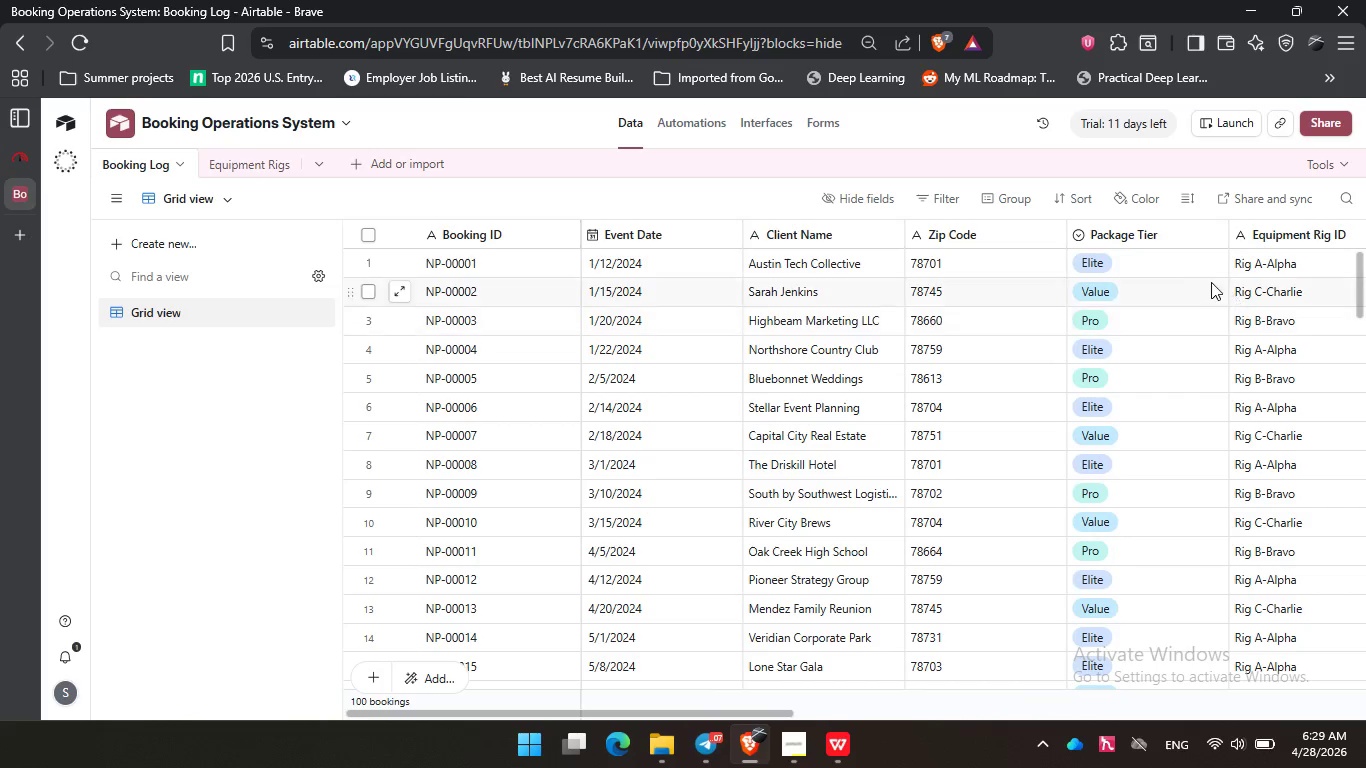 
left_click([1295, 235])
 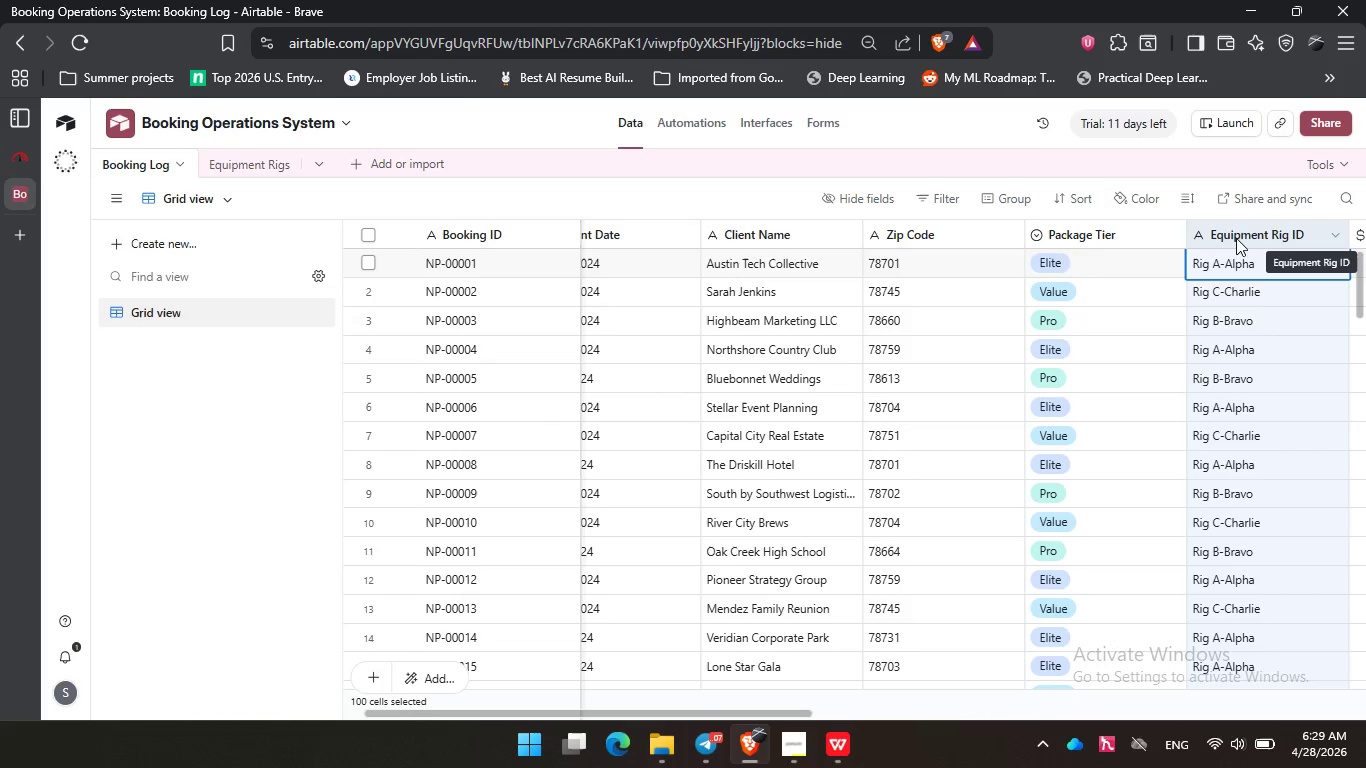 
right_click([1235, 238])
 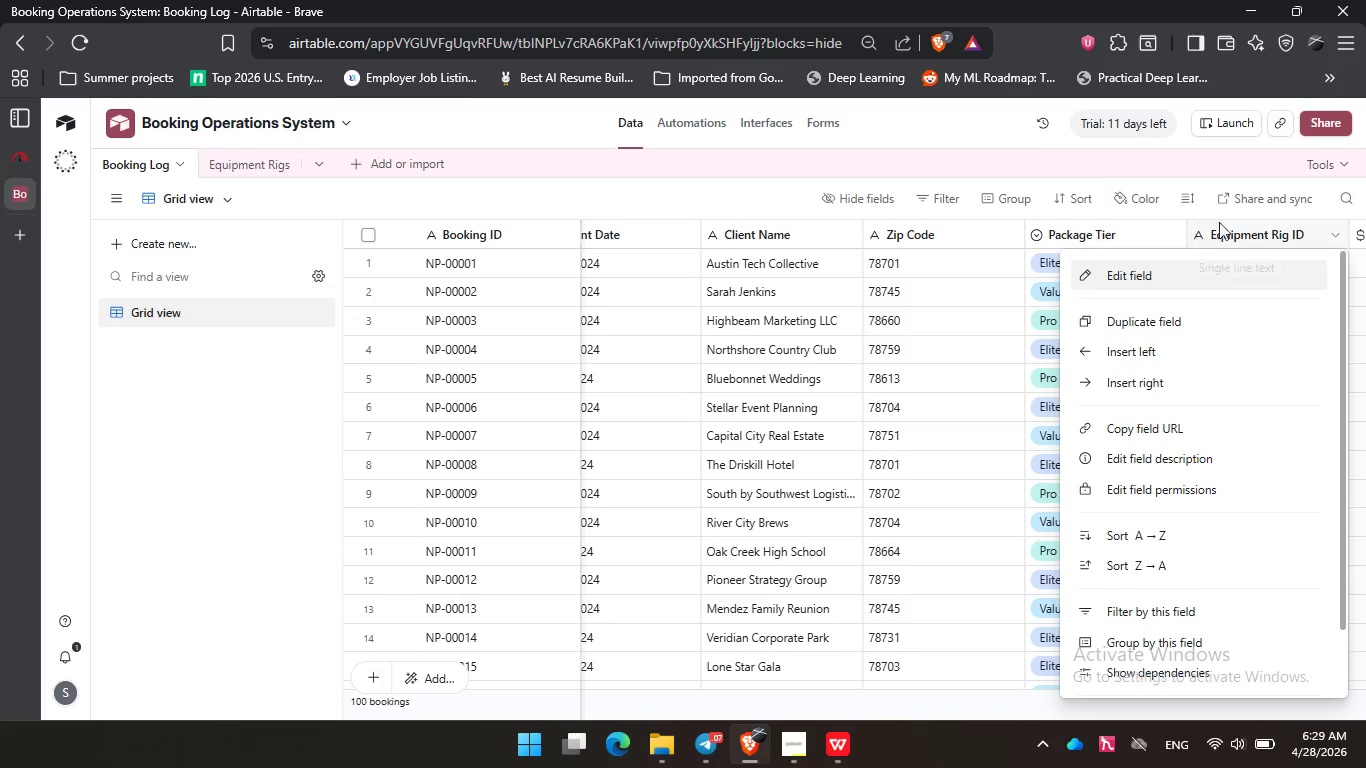 
double_click([1236, 224])
 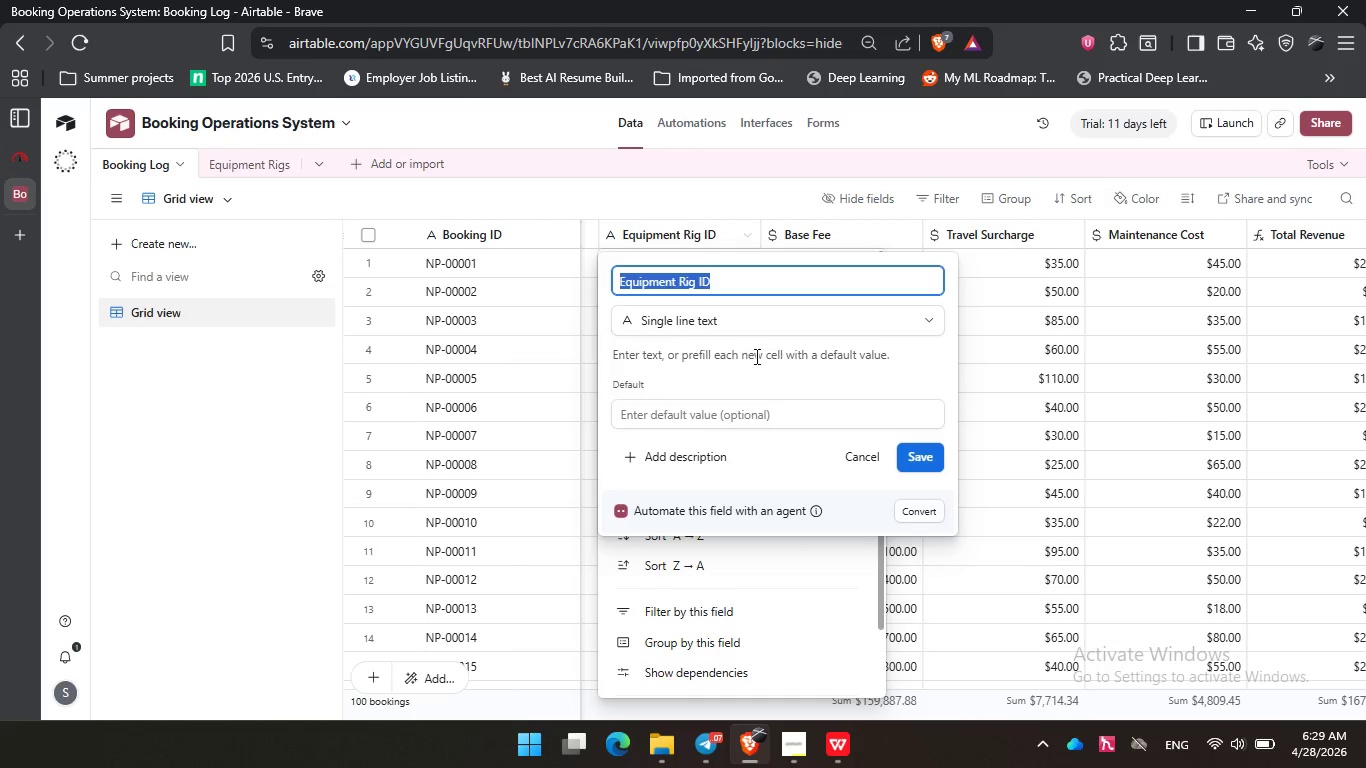 
left_click([895, 323])
 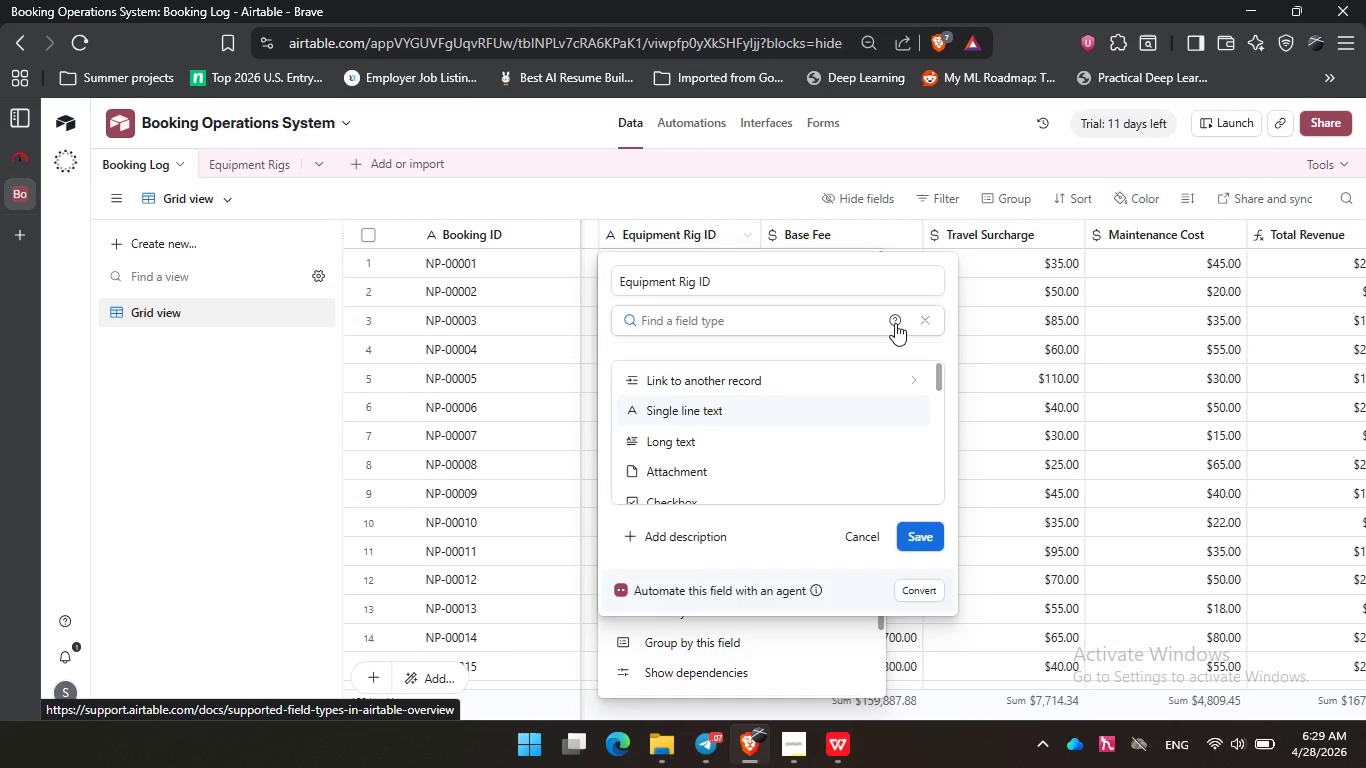 
type(li)
 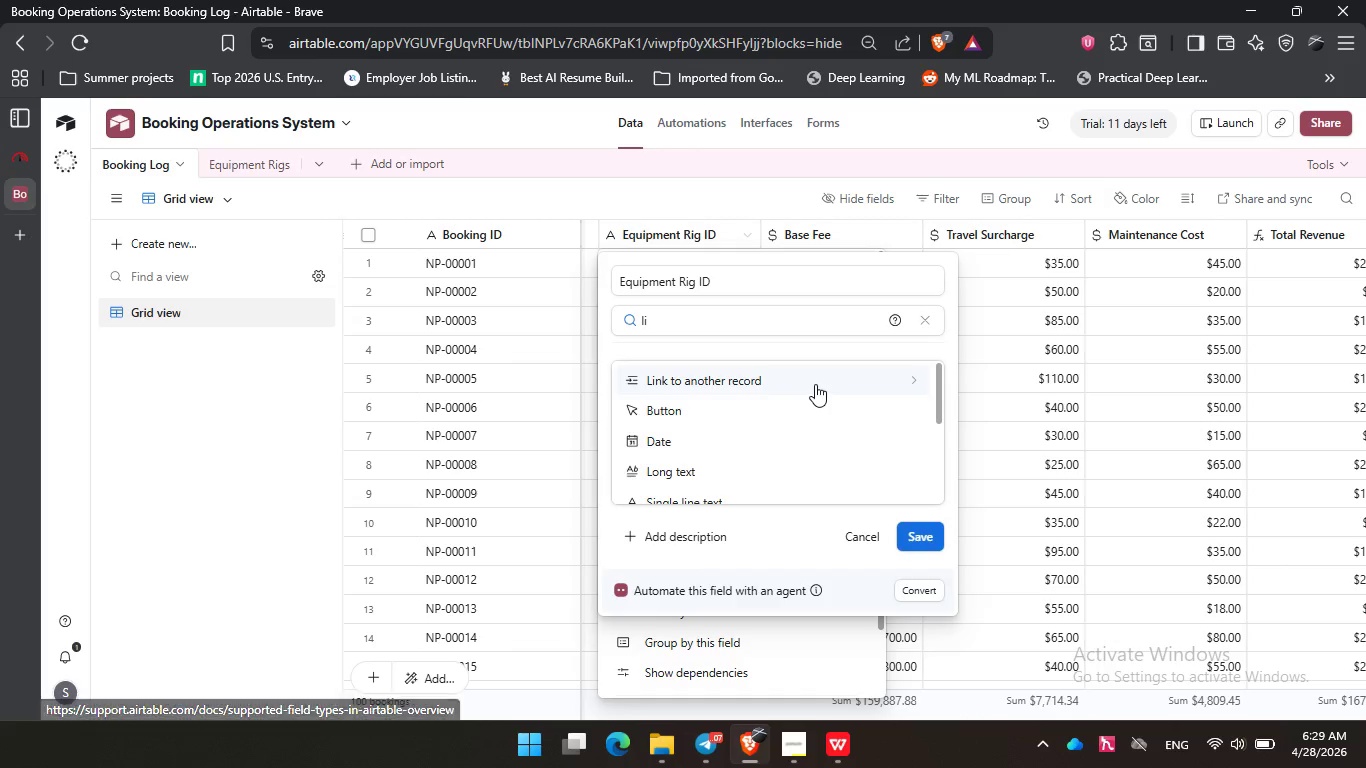 
left_click([815, 384])
 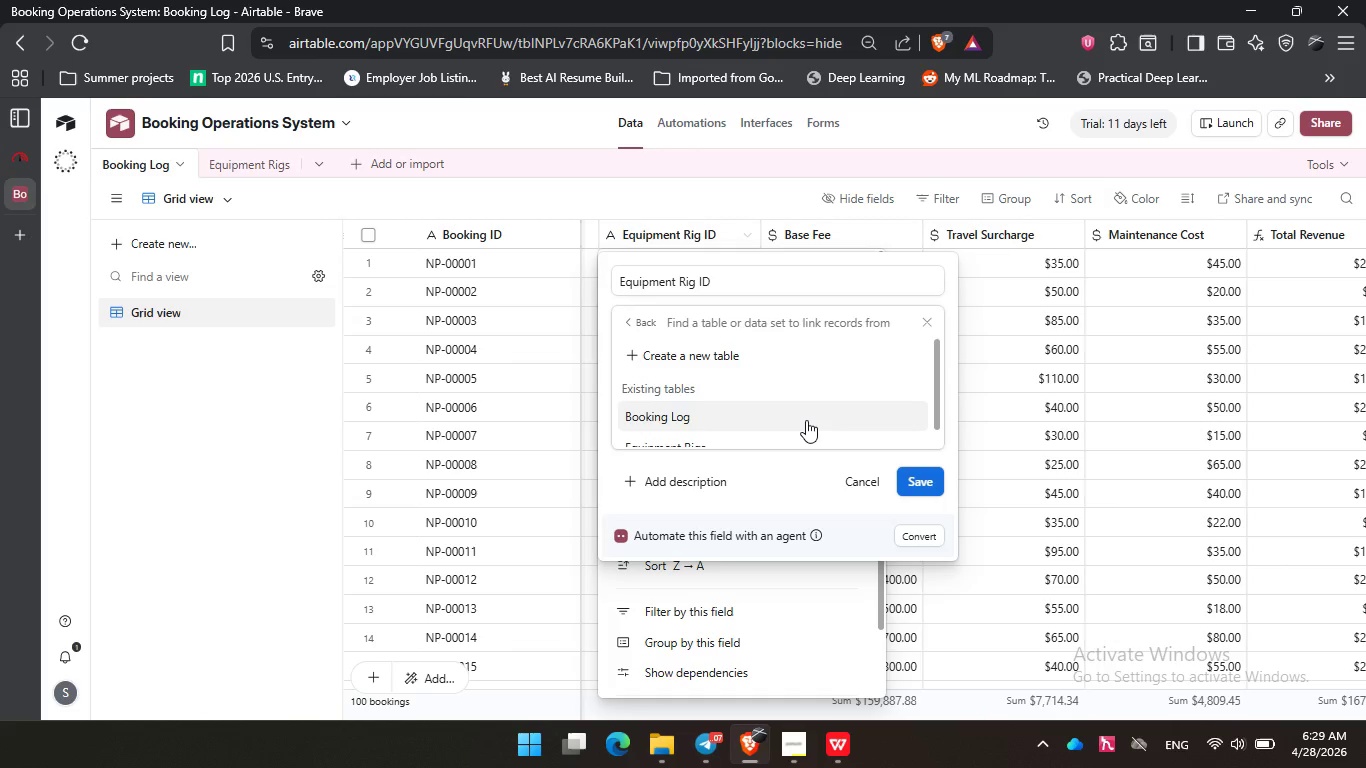 
left_click([806, 420])
 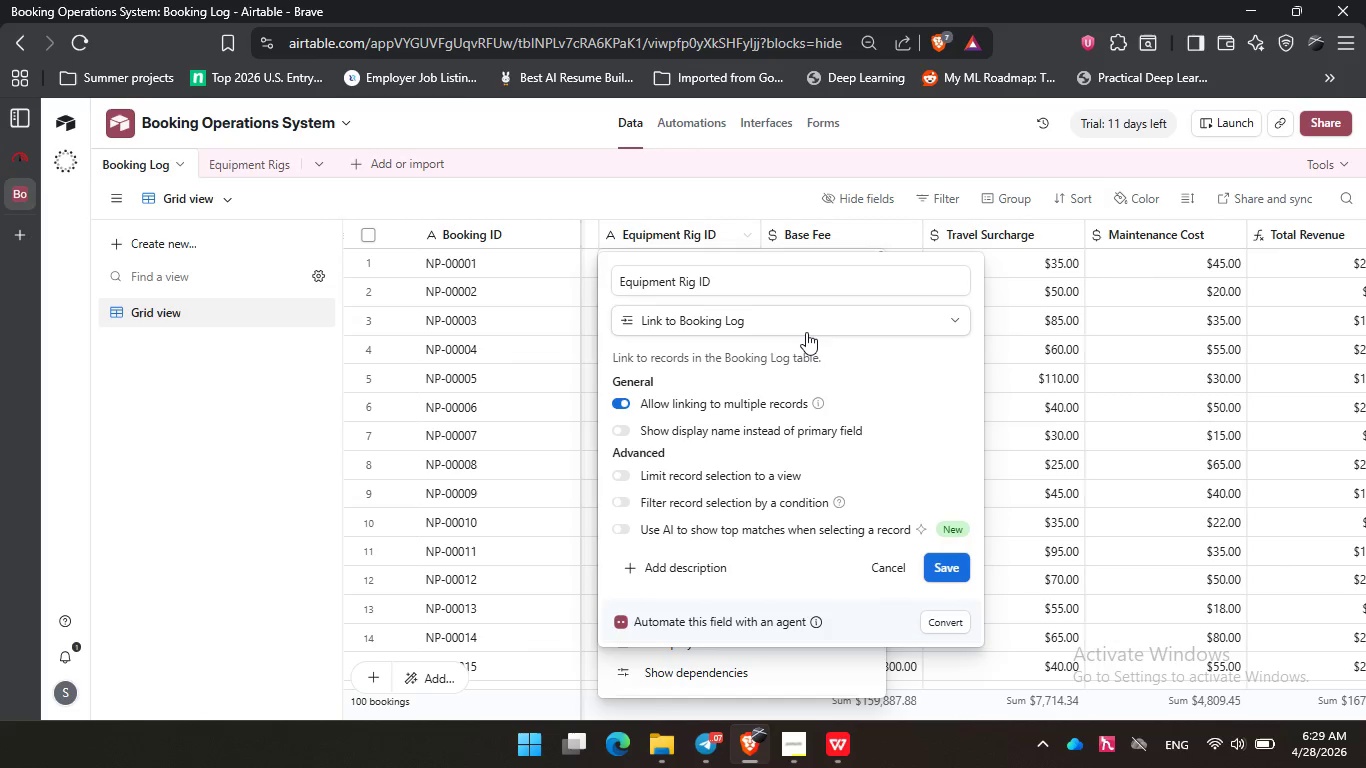 
left_click([811, 323])
 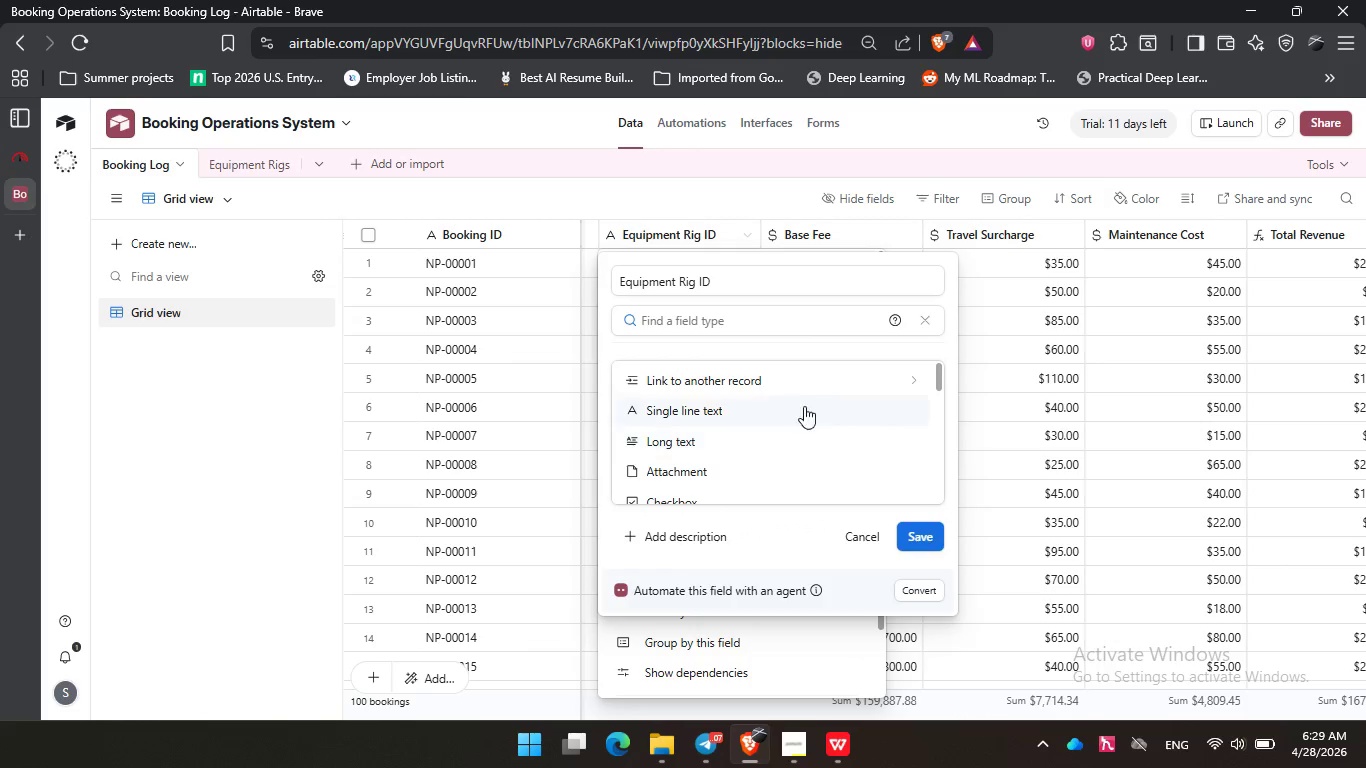 
left_click([800, 386])
 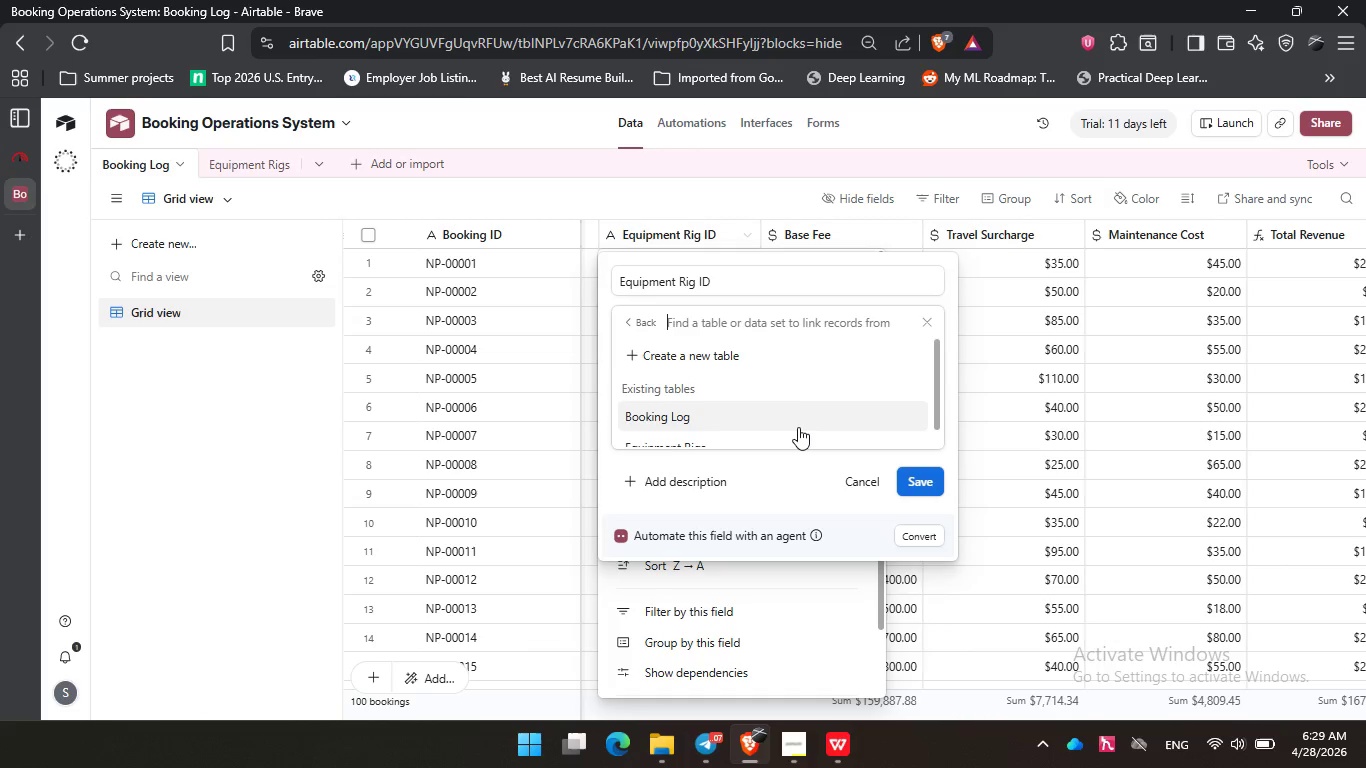 
left_click([798, 425])
 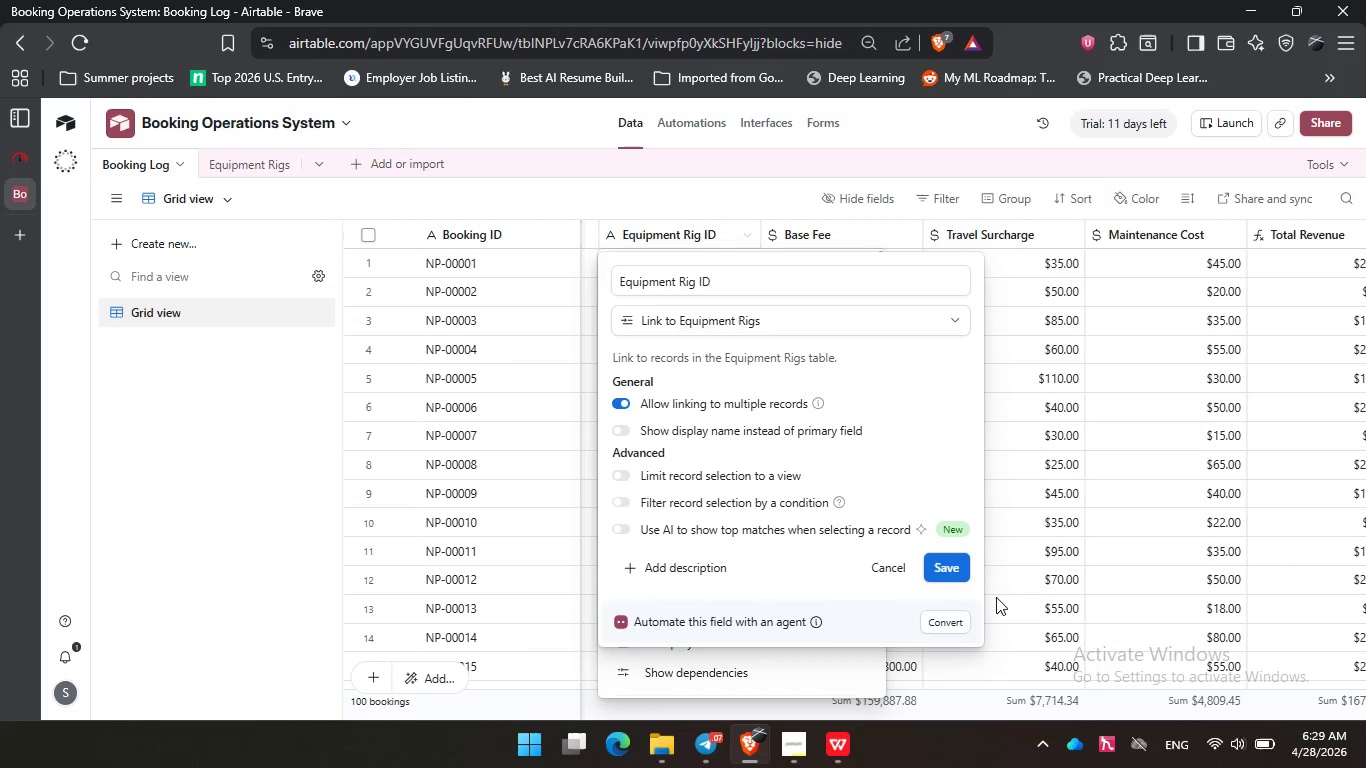 
scroll: coordinate [798, 427], scroll_direction: down, amount: 2.0
 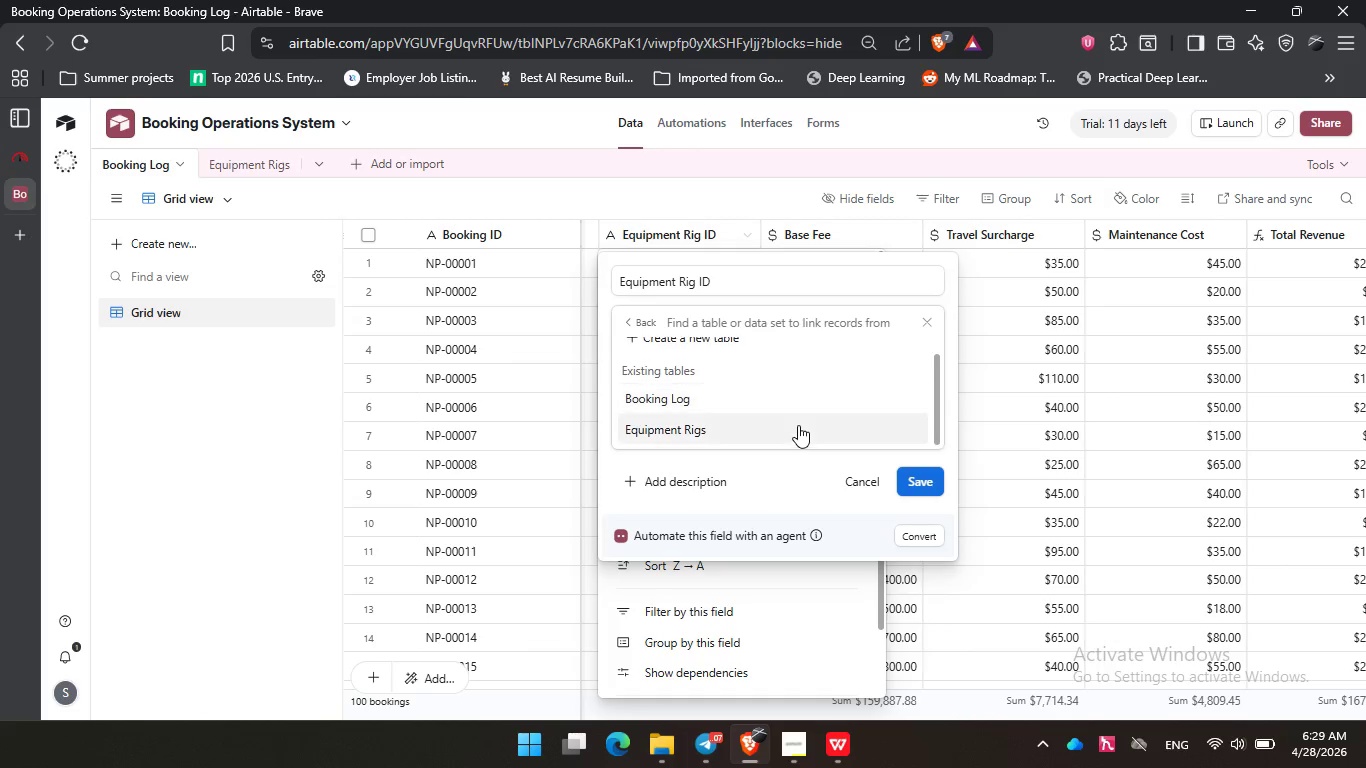 
left_click([956, 576])
 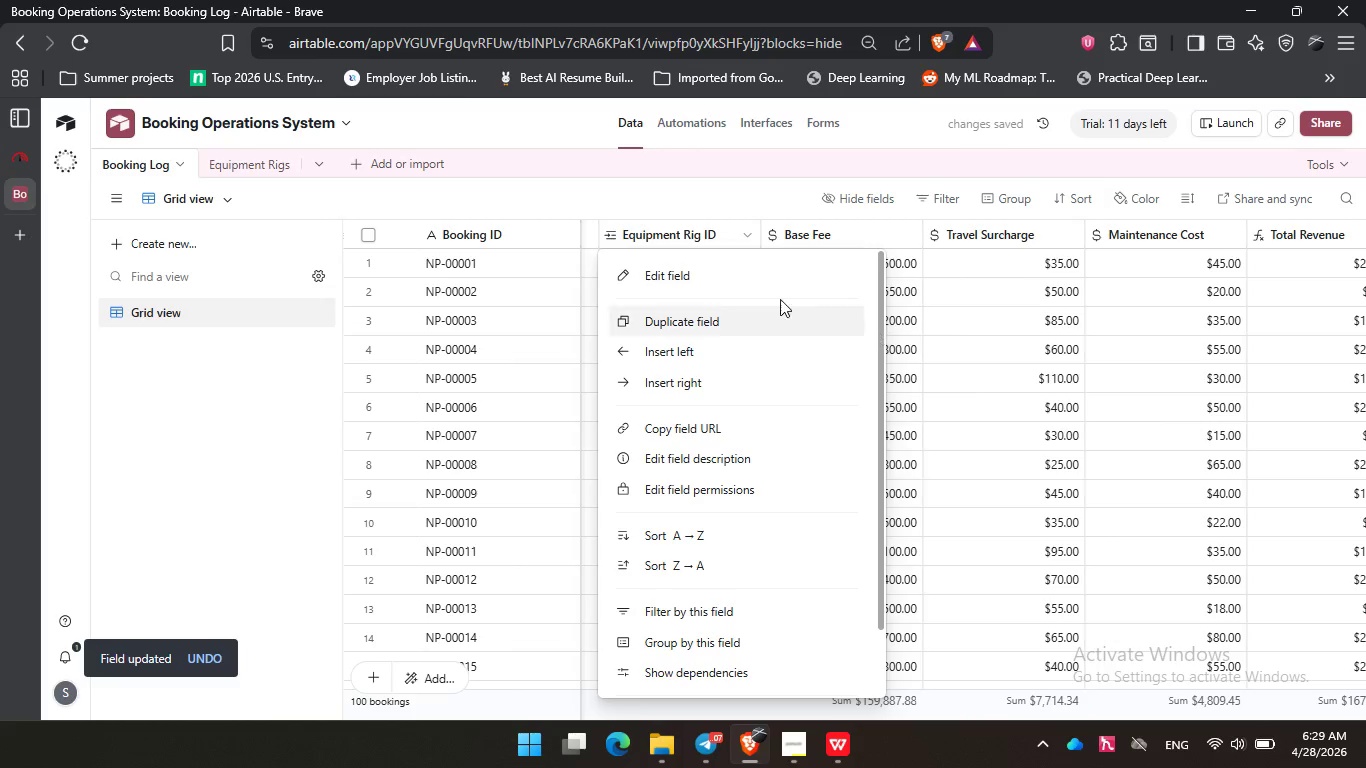 
left_click([723, 201])
 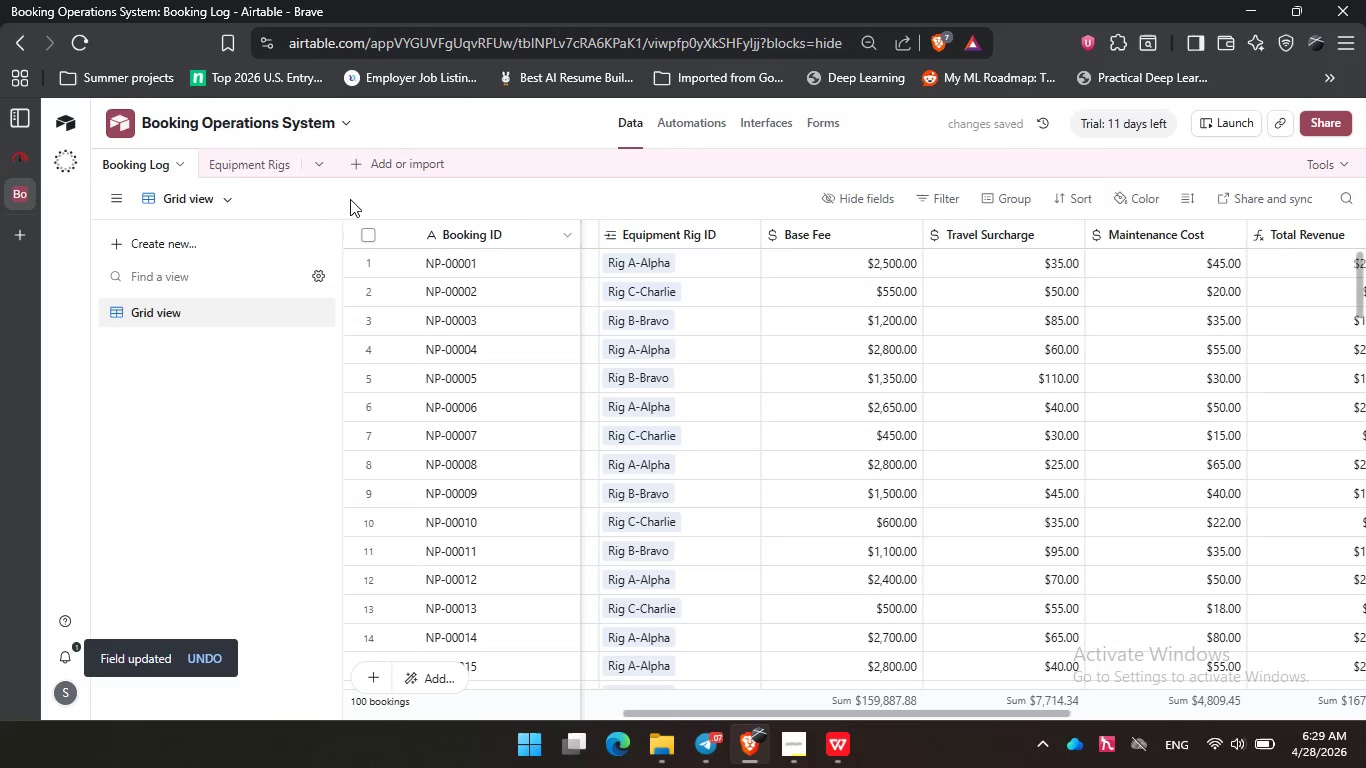 
left_click([236, 156])
 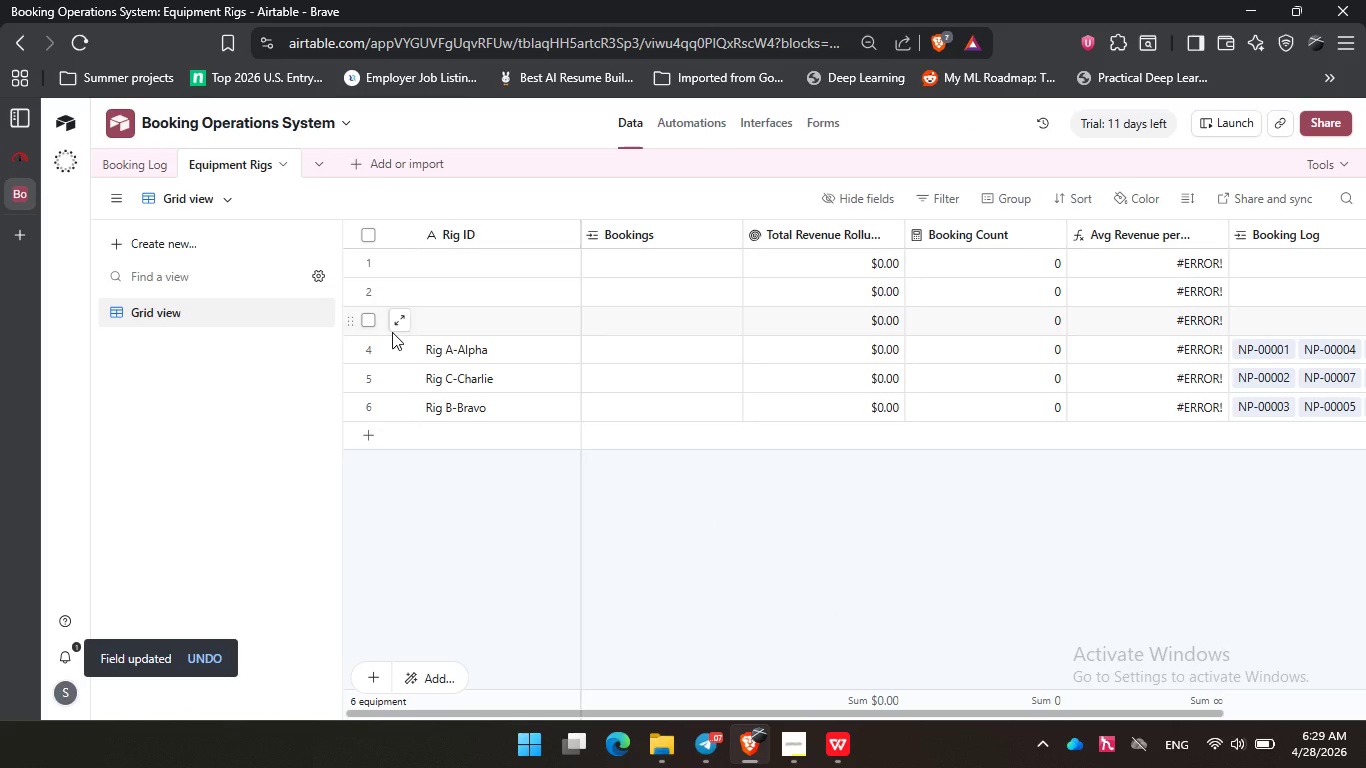 
left_click([373, 324])
 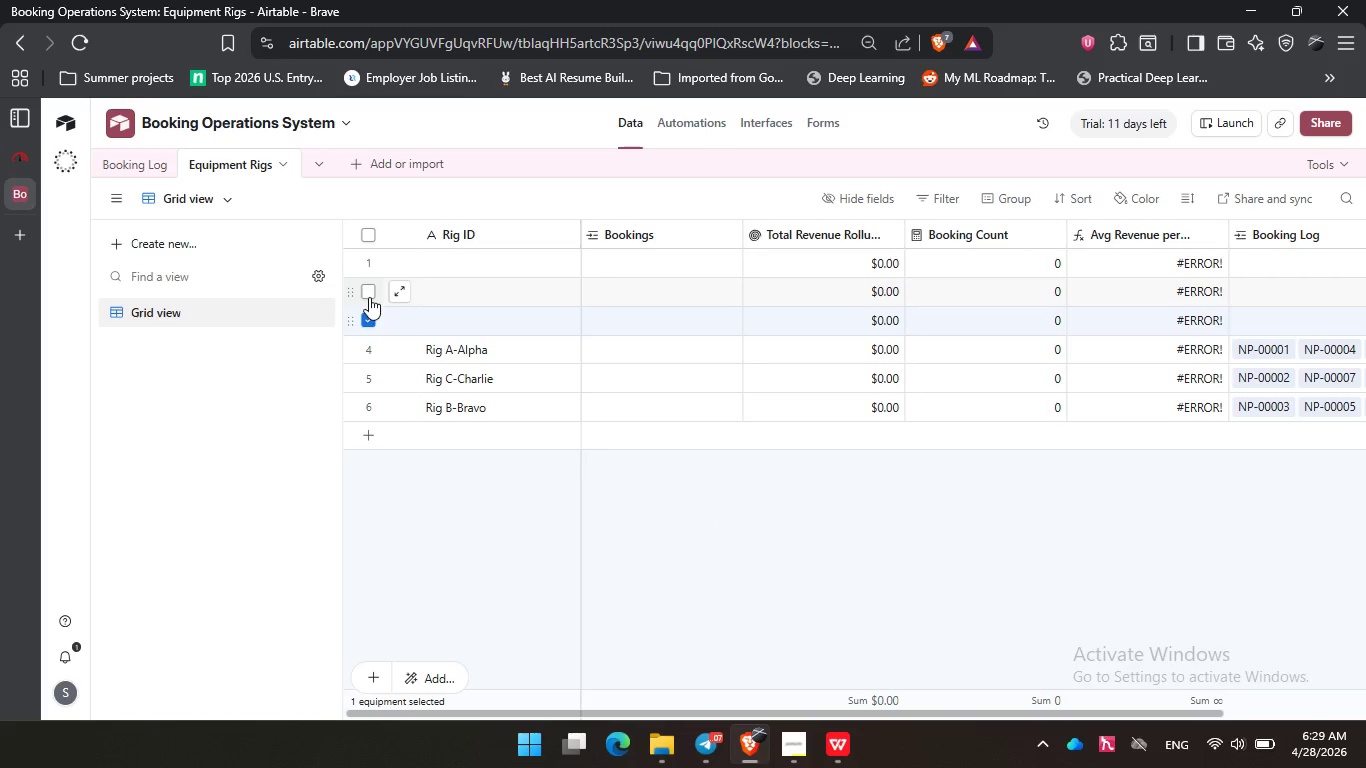 
double_click([369, 297])
 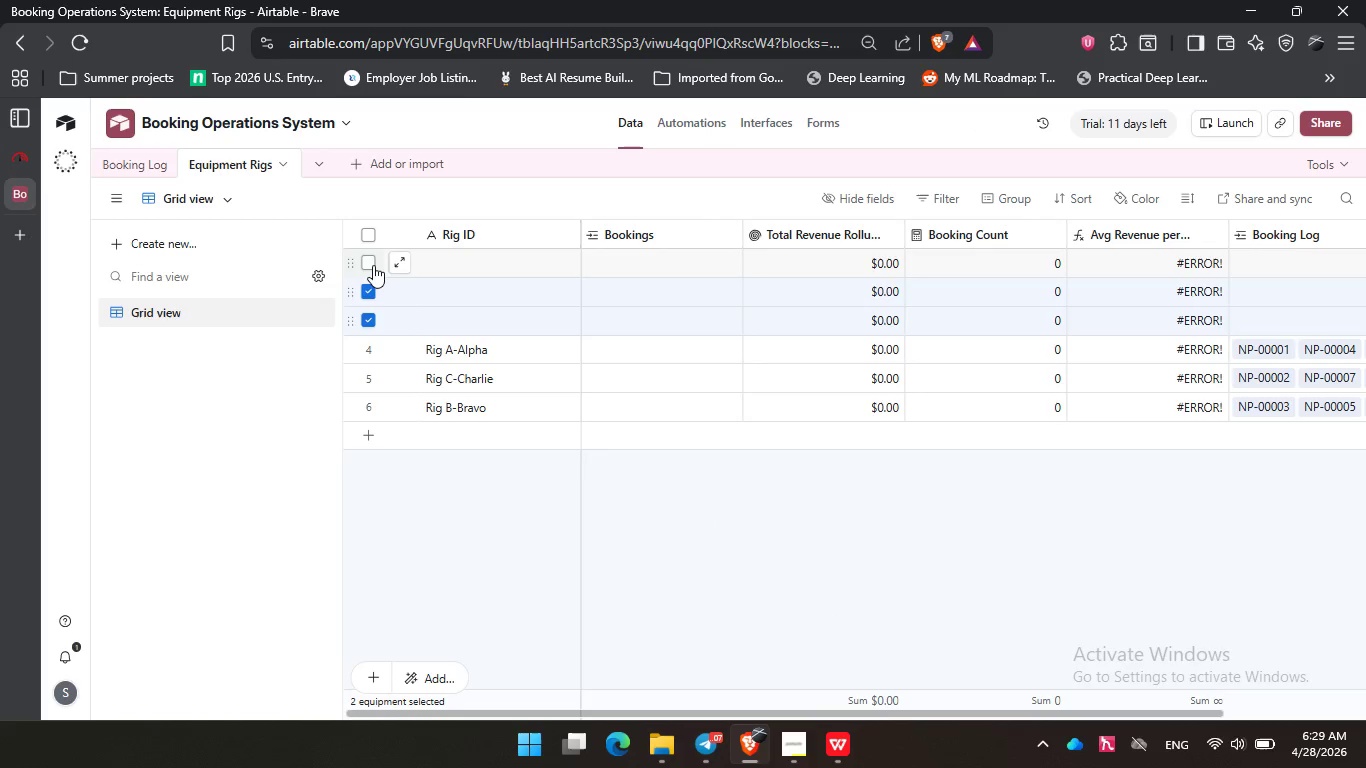 
left_click([373, 265])
 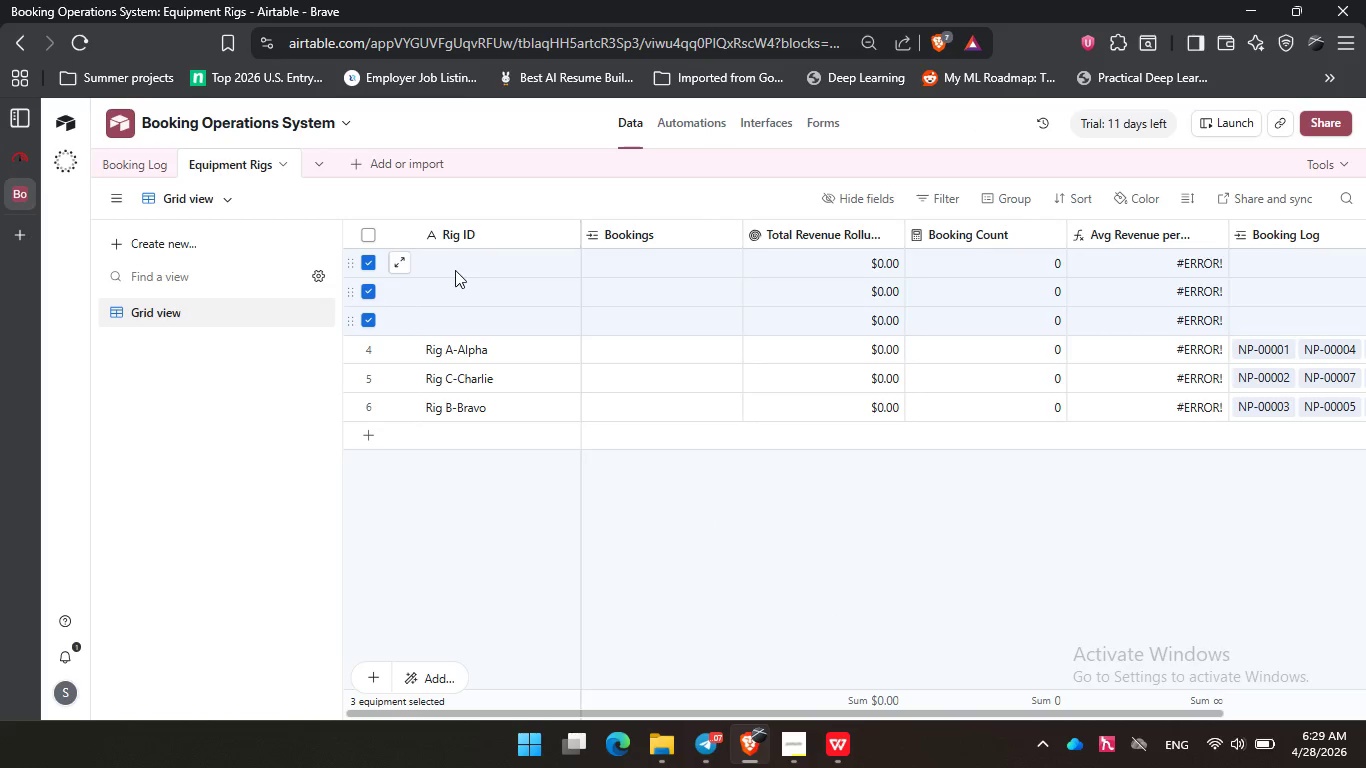 
right_click([455, 270])
 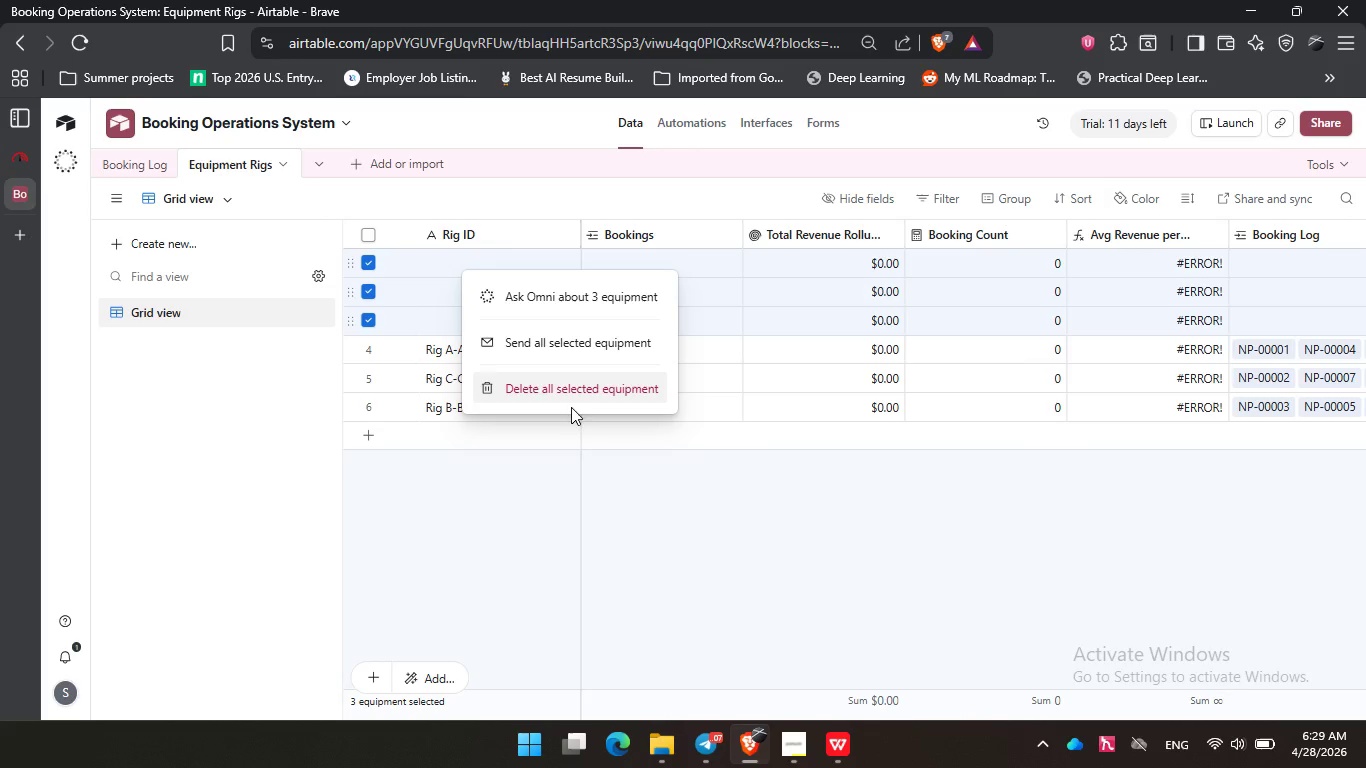 
left_click([583, 396])
 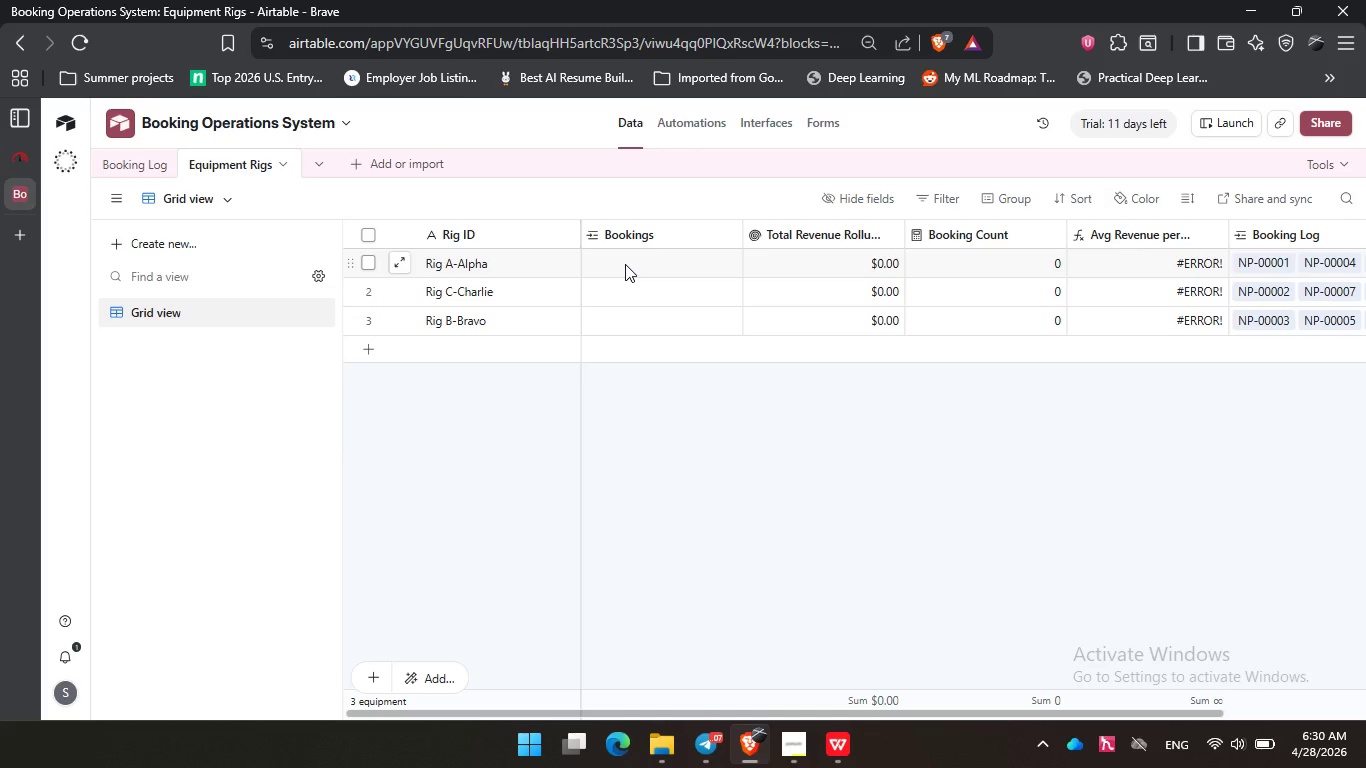 
wait(22.5)
 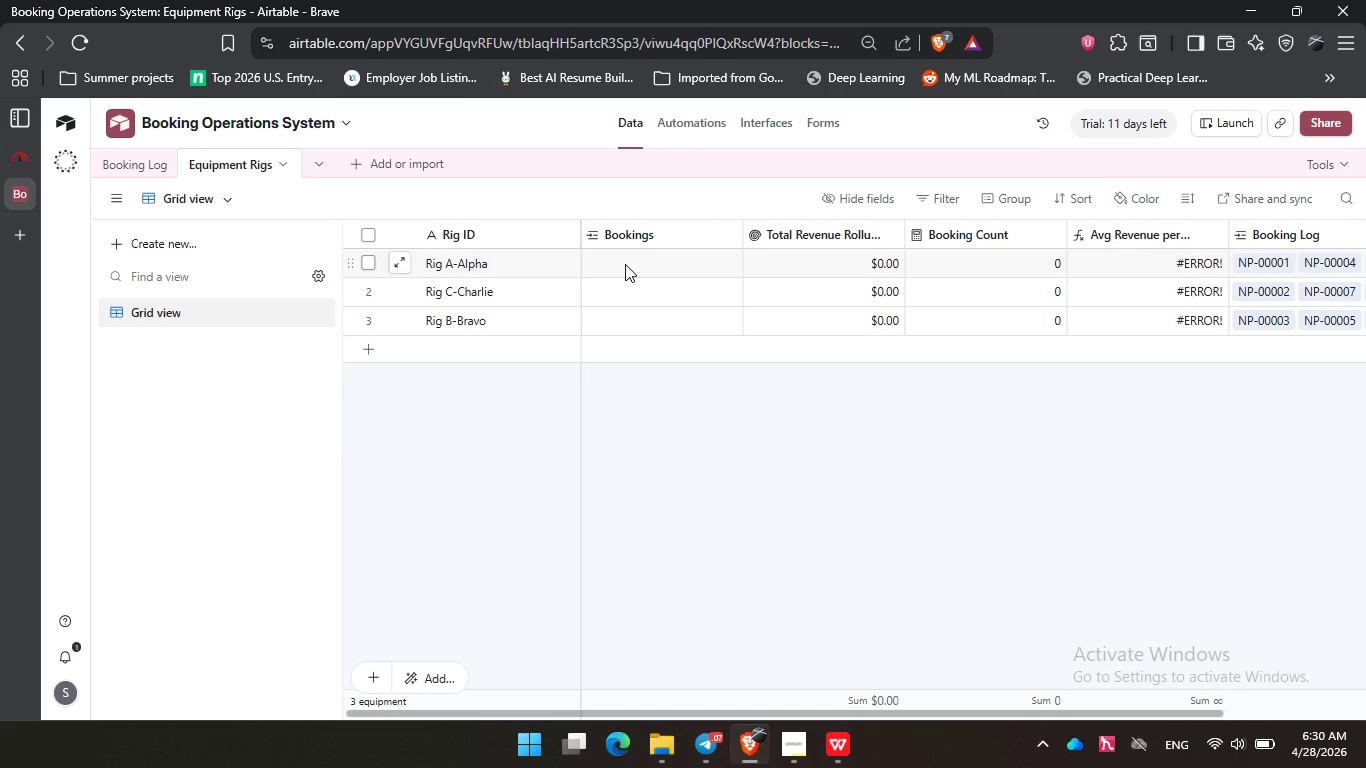 
left_click([499, 261])
 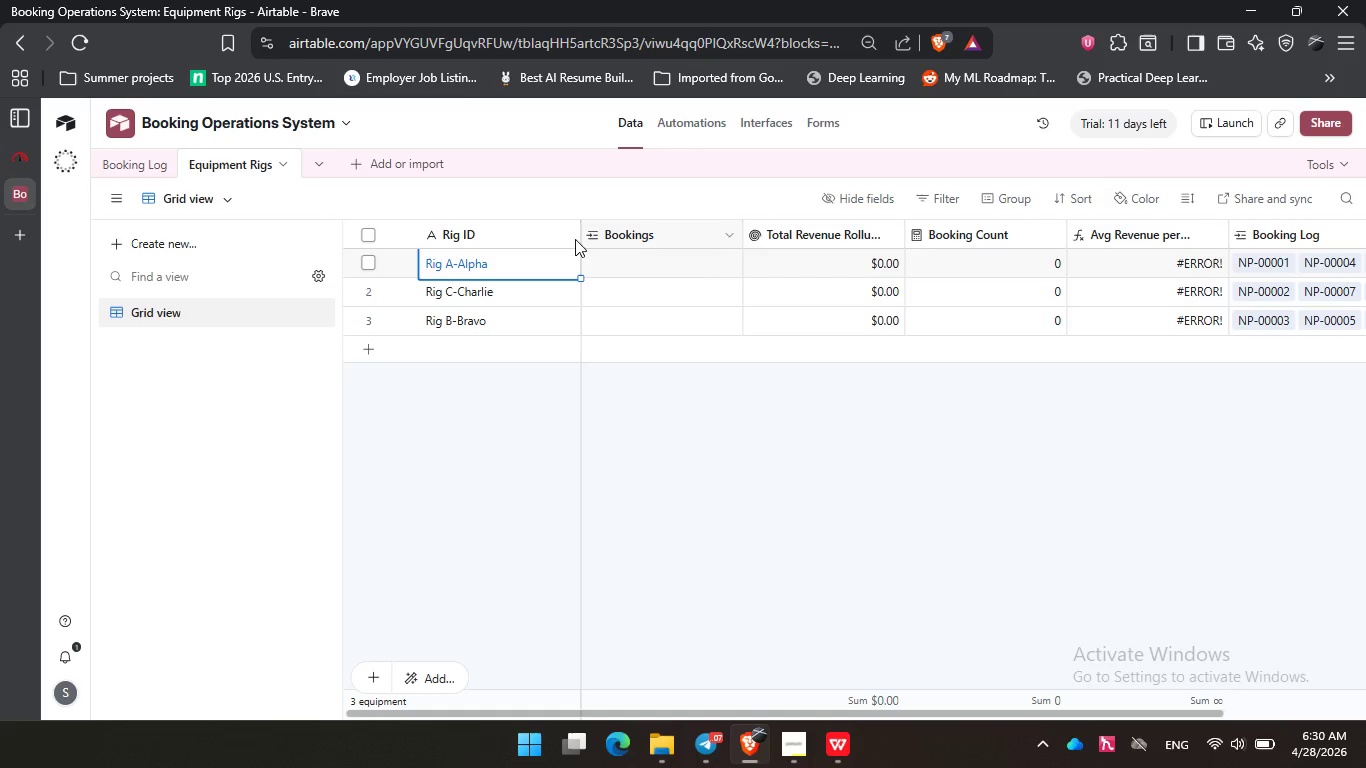 
double_click([505, 239])
 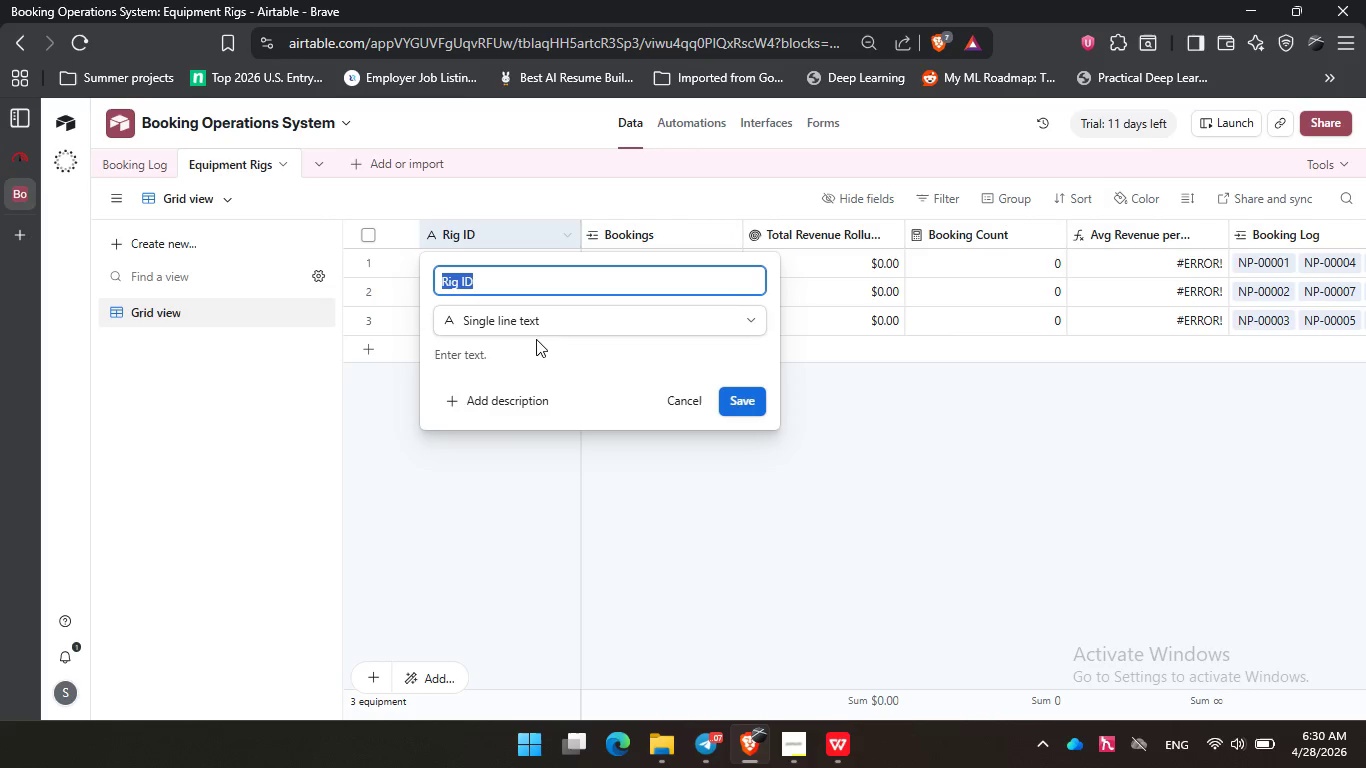 
left_click([541, 328])
 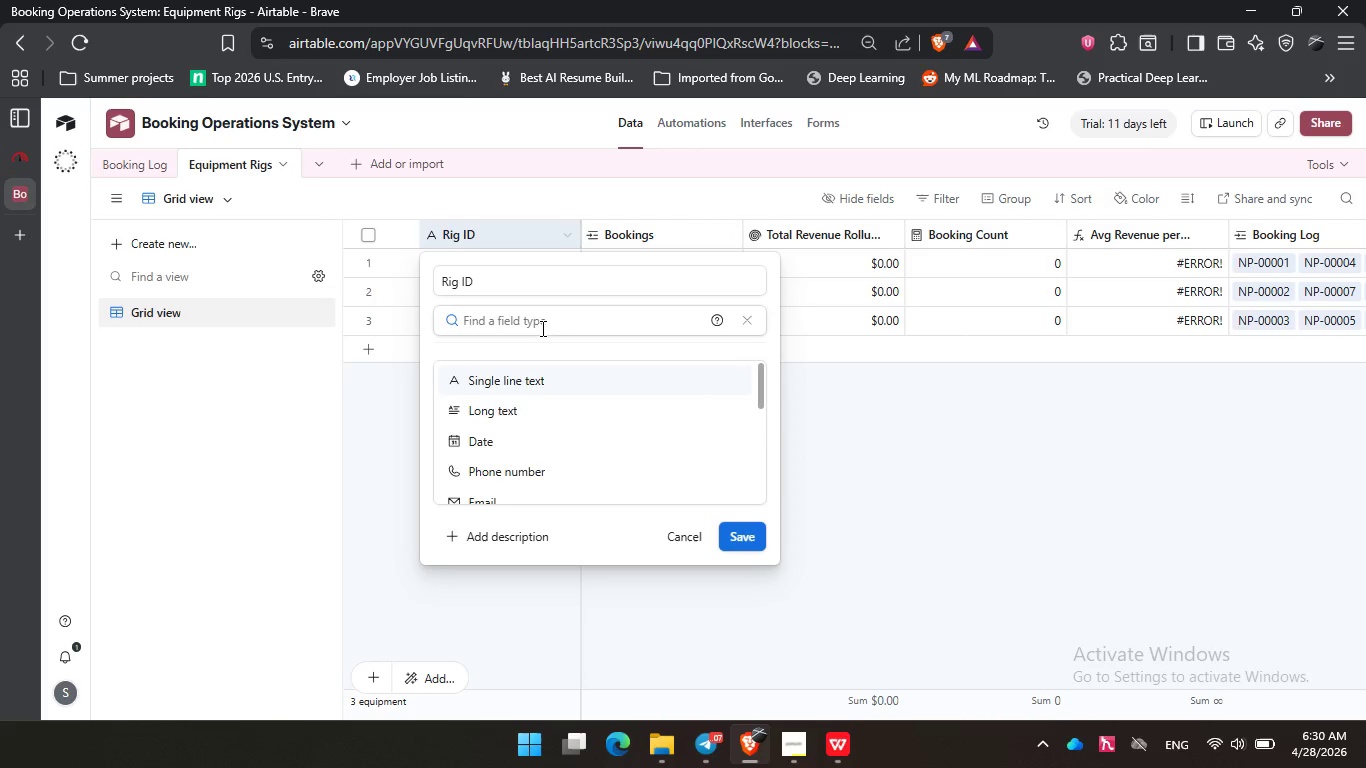 
type(aut)
 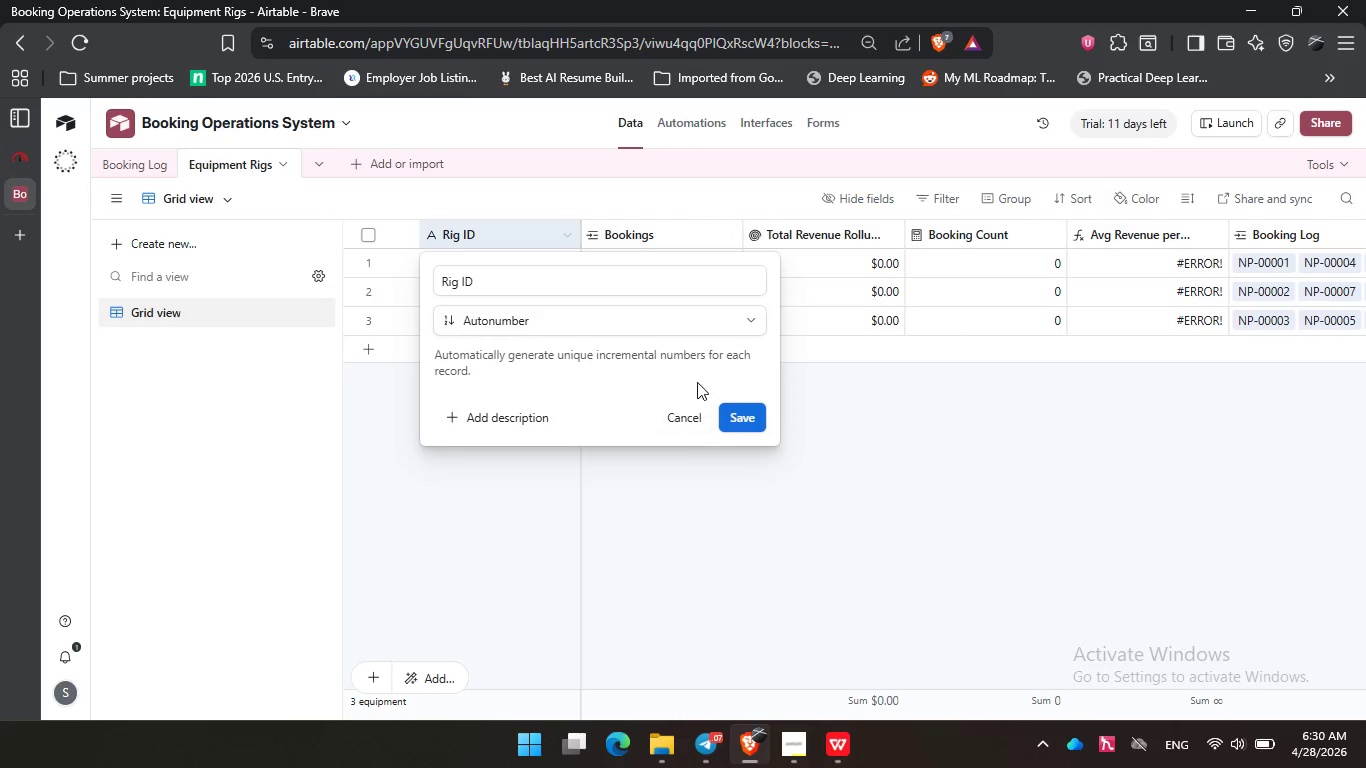 
left_click([749, 419])
 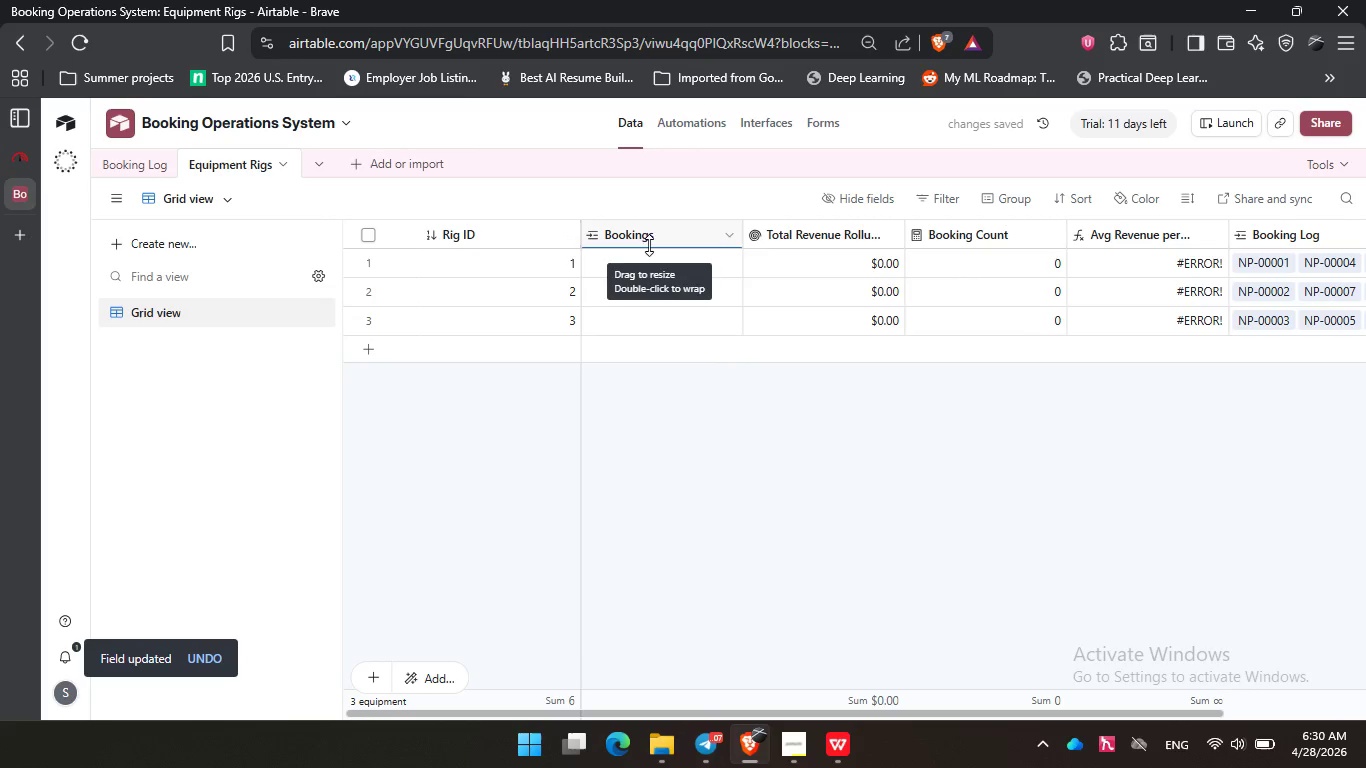 
left_click([650, 235])
 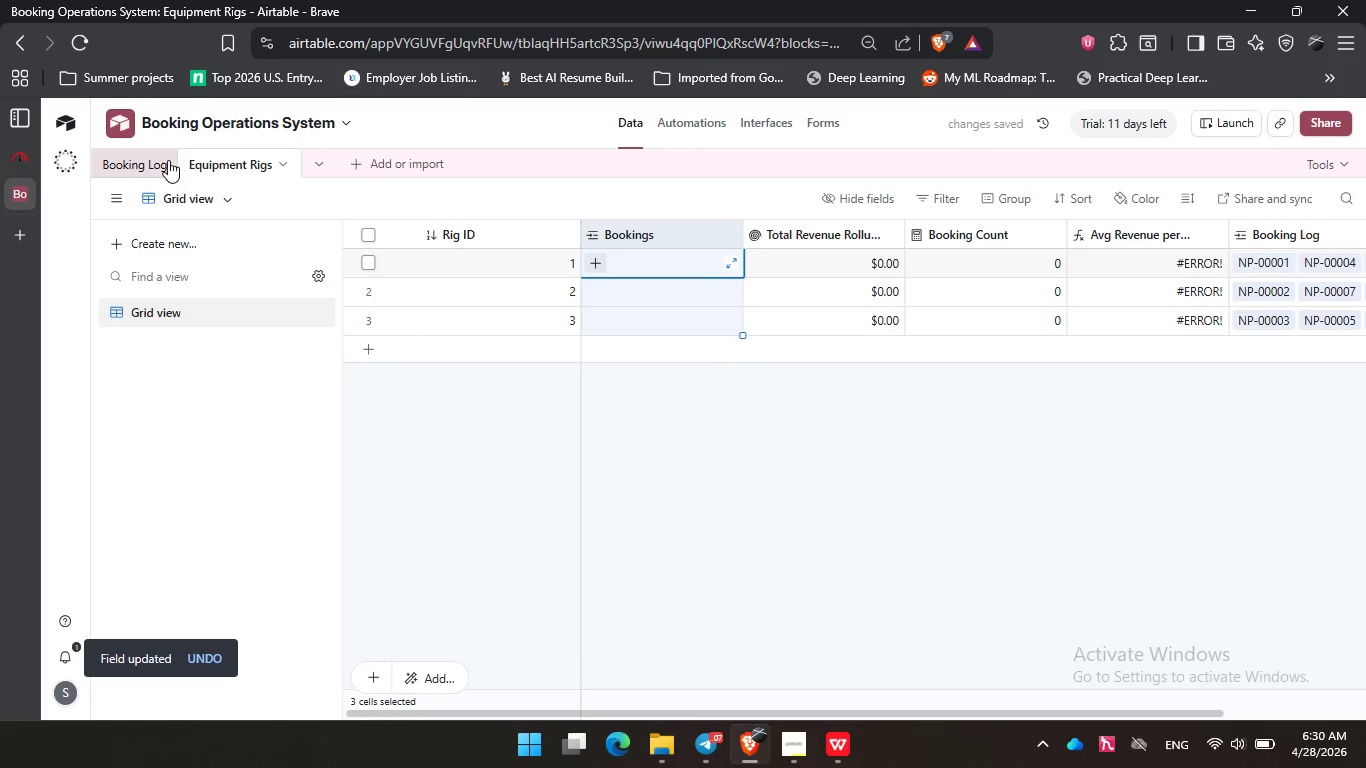 
left_click([152, 163])
 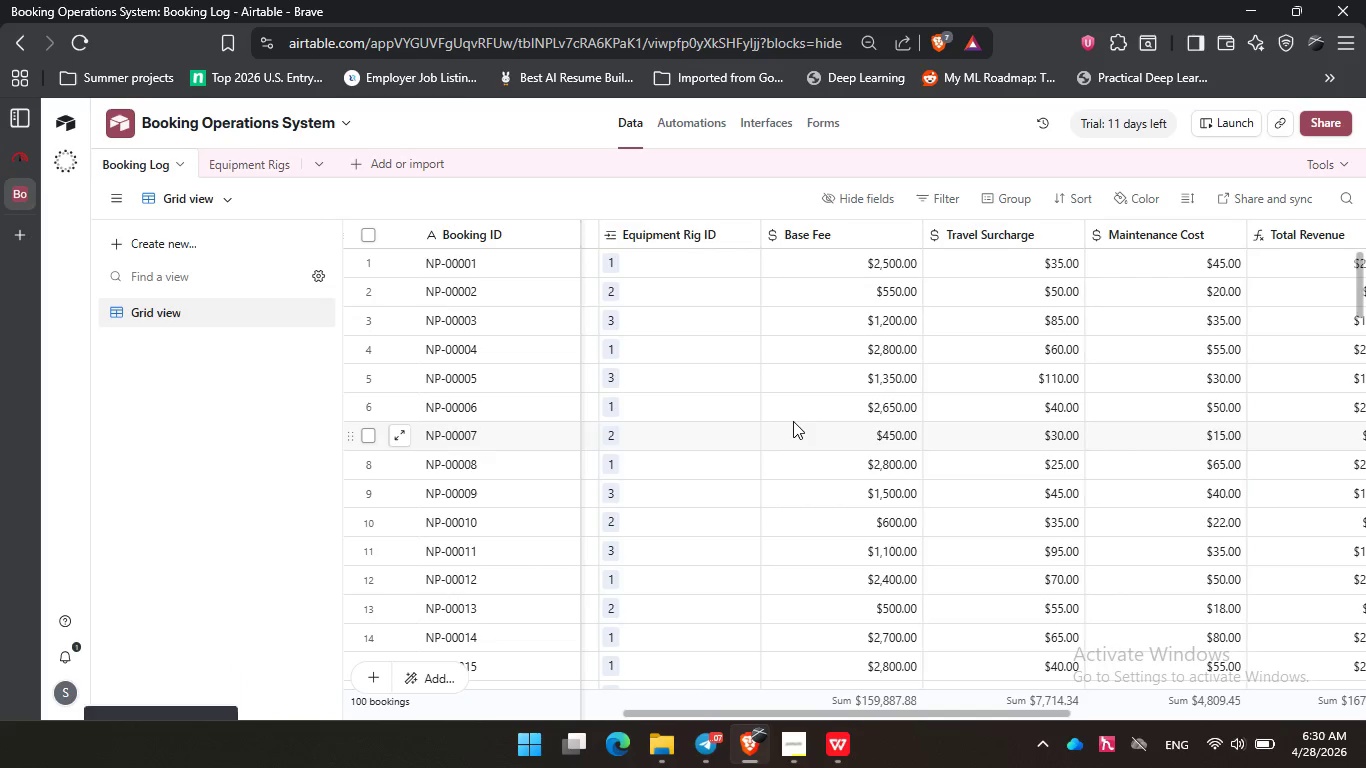 
left_click_drag(start_coordinate=[952, 715], to_coordinate=[629, 701])
 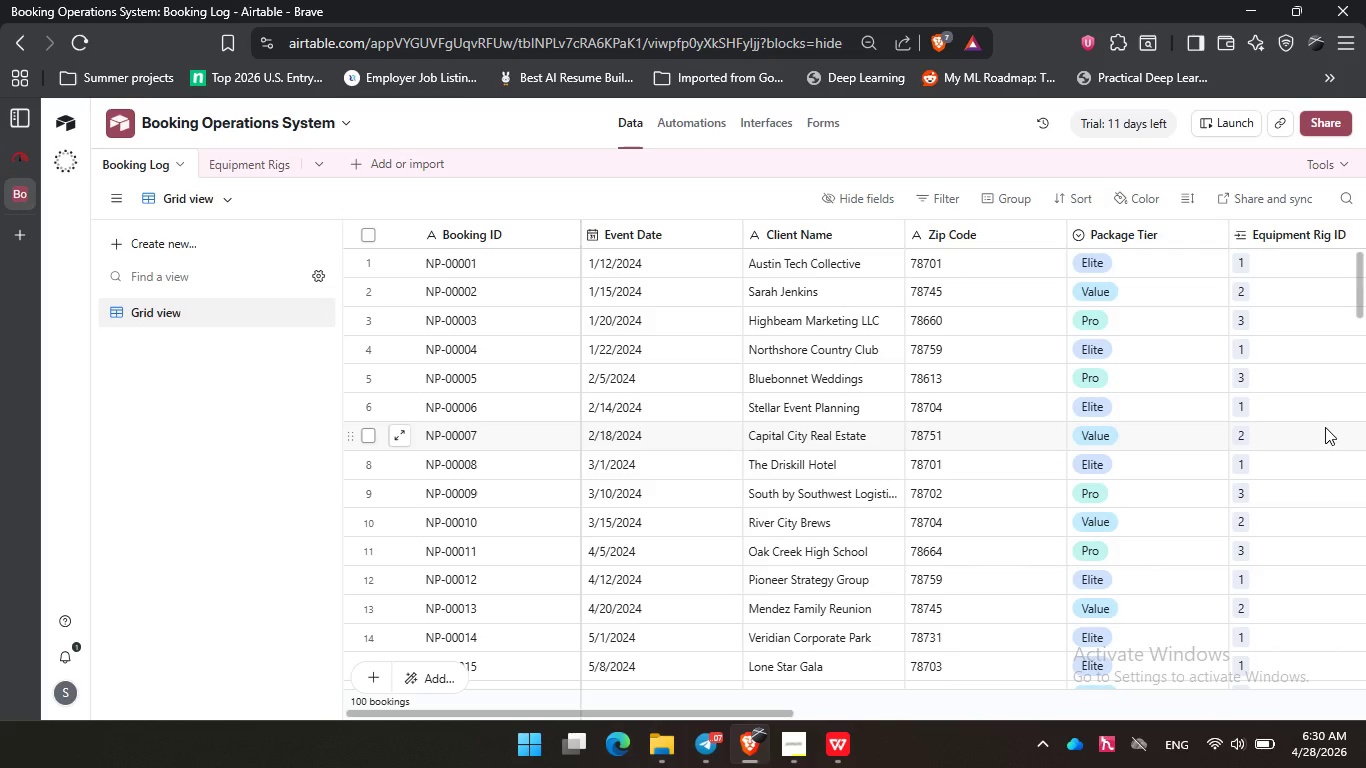 
key(Control+Z)
 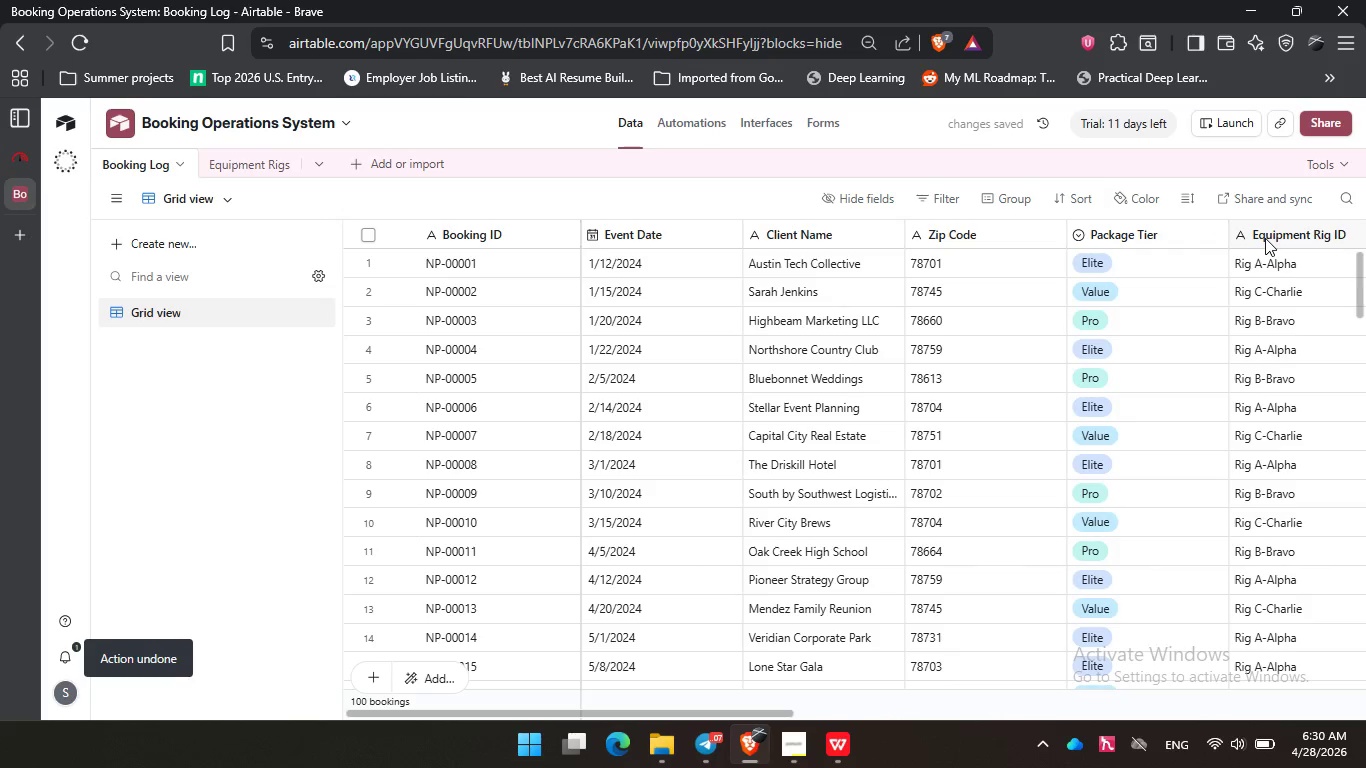 
left_click([268, 172])
 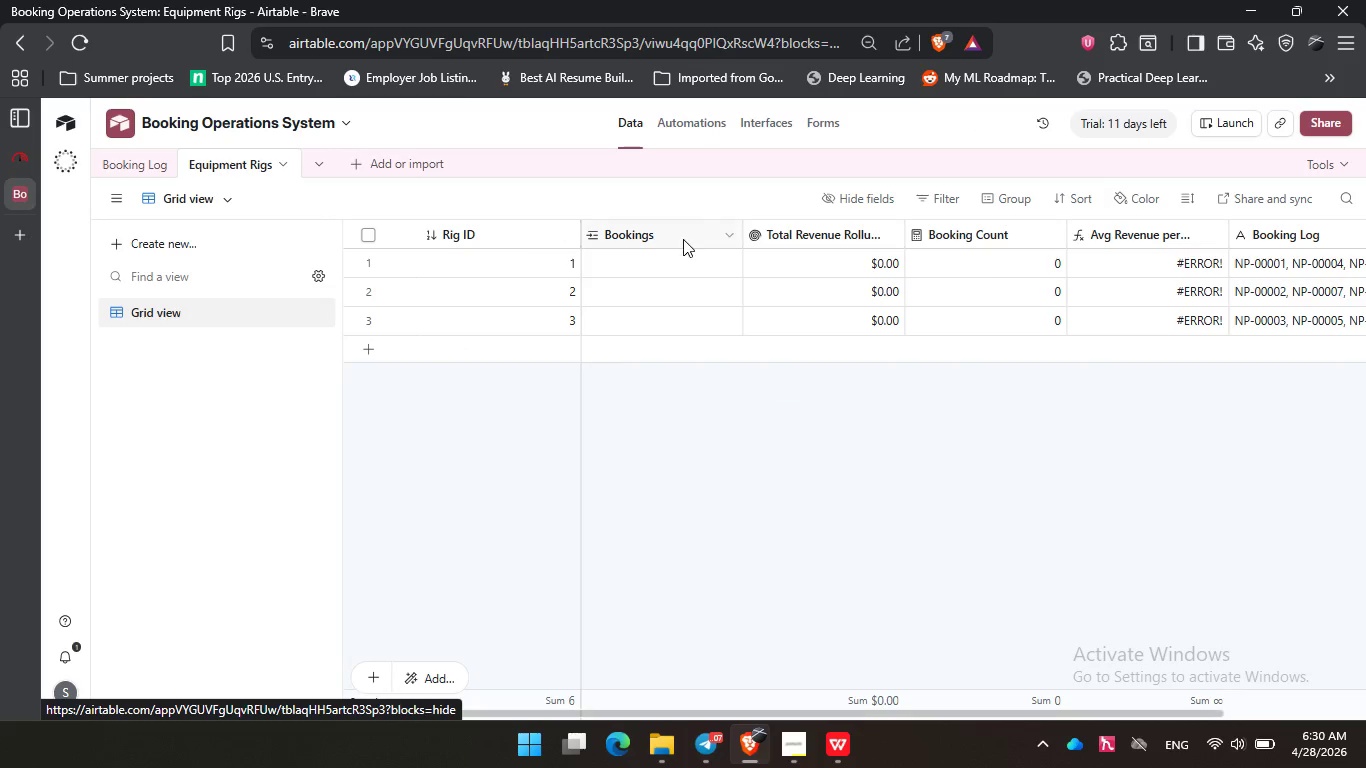 
left_click([127, 153])
 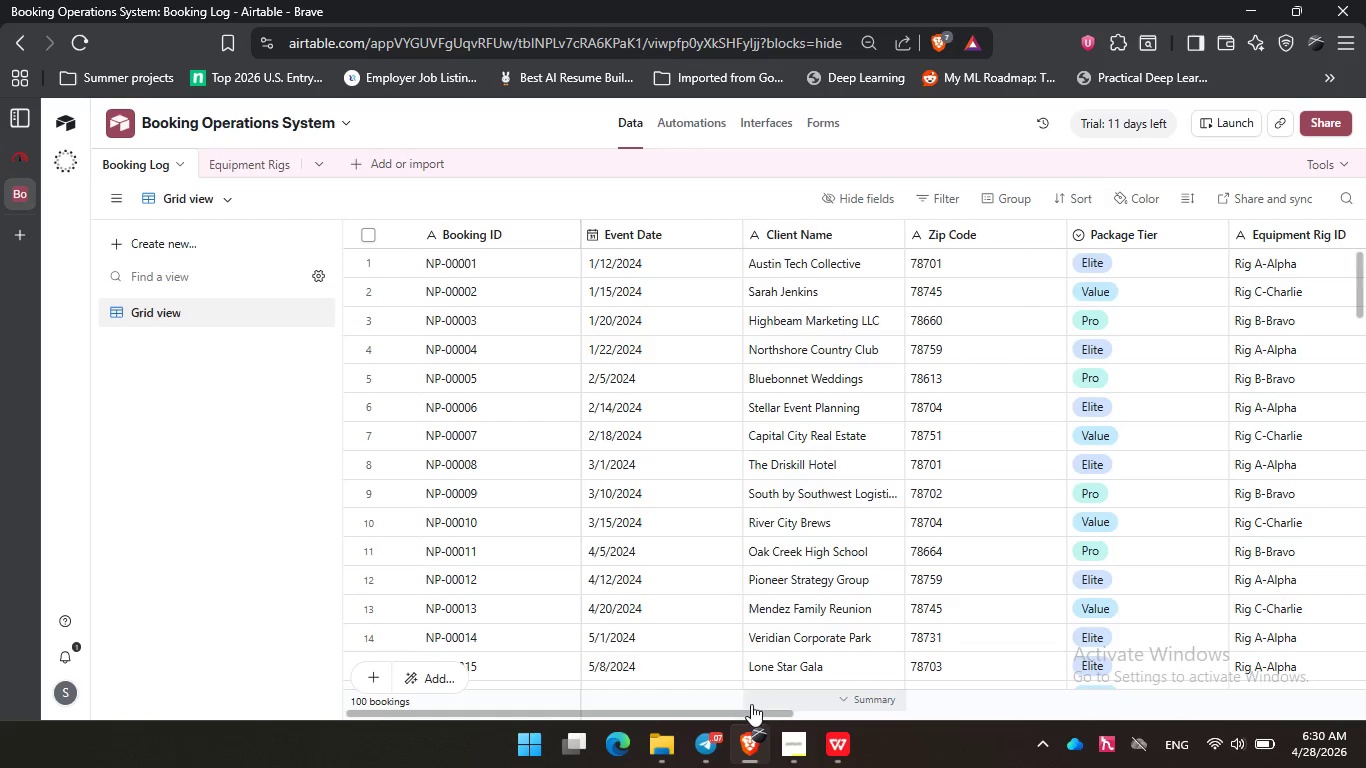 
left_click_drag(start_coordinate=[750, 711], to_coordinate=[978, 727])
 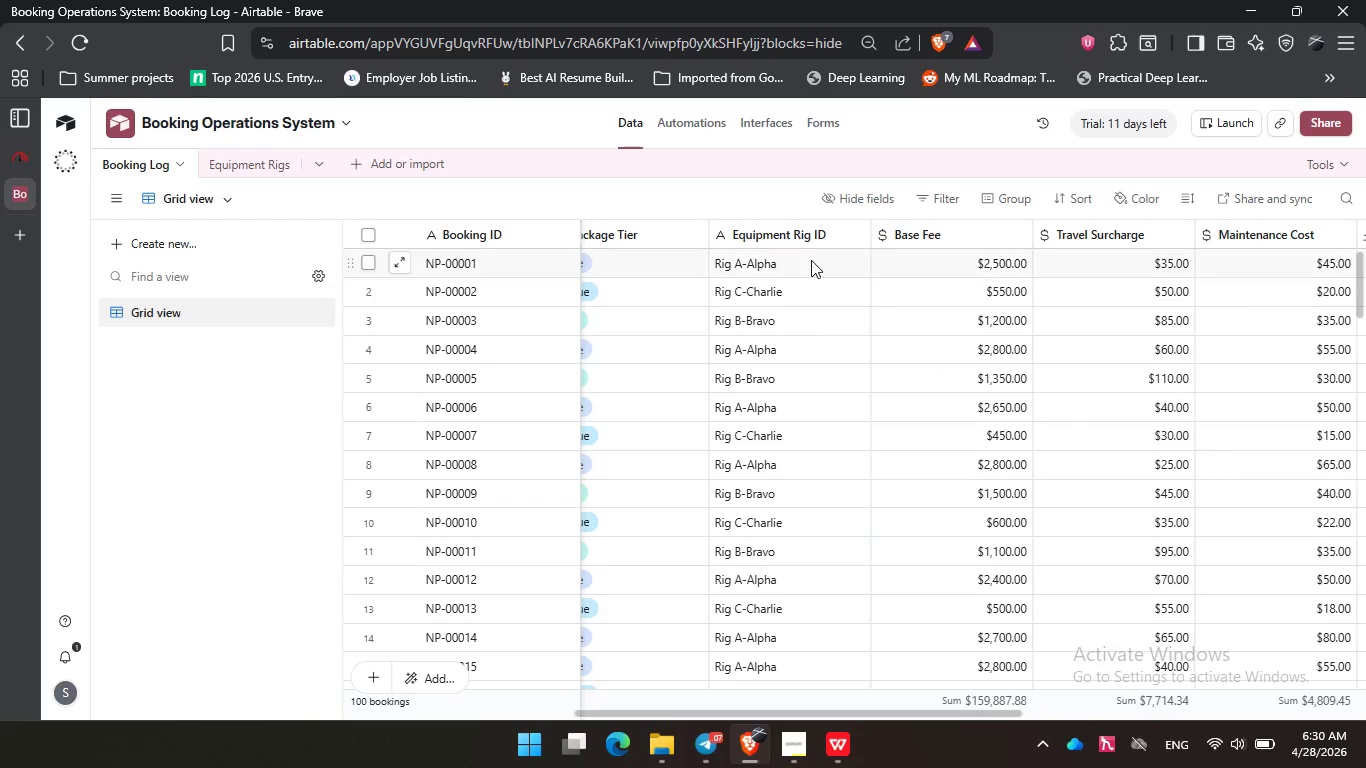 
left_click([811, 234])
 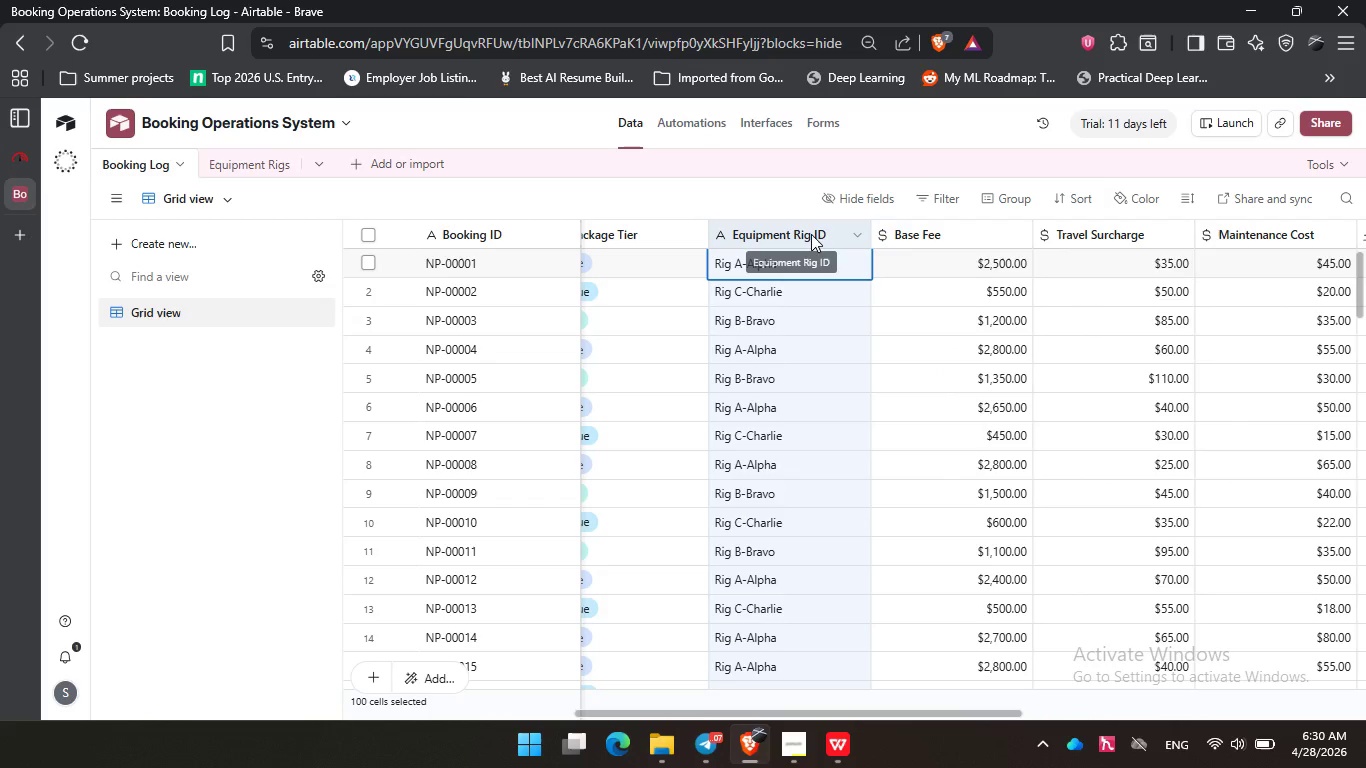 
right_click([811, 234])
 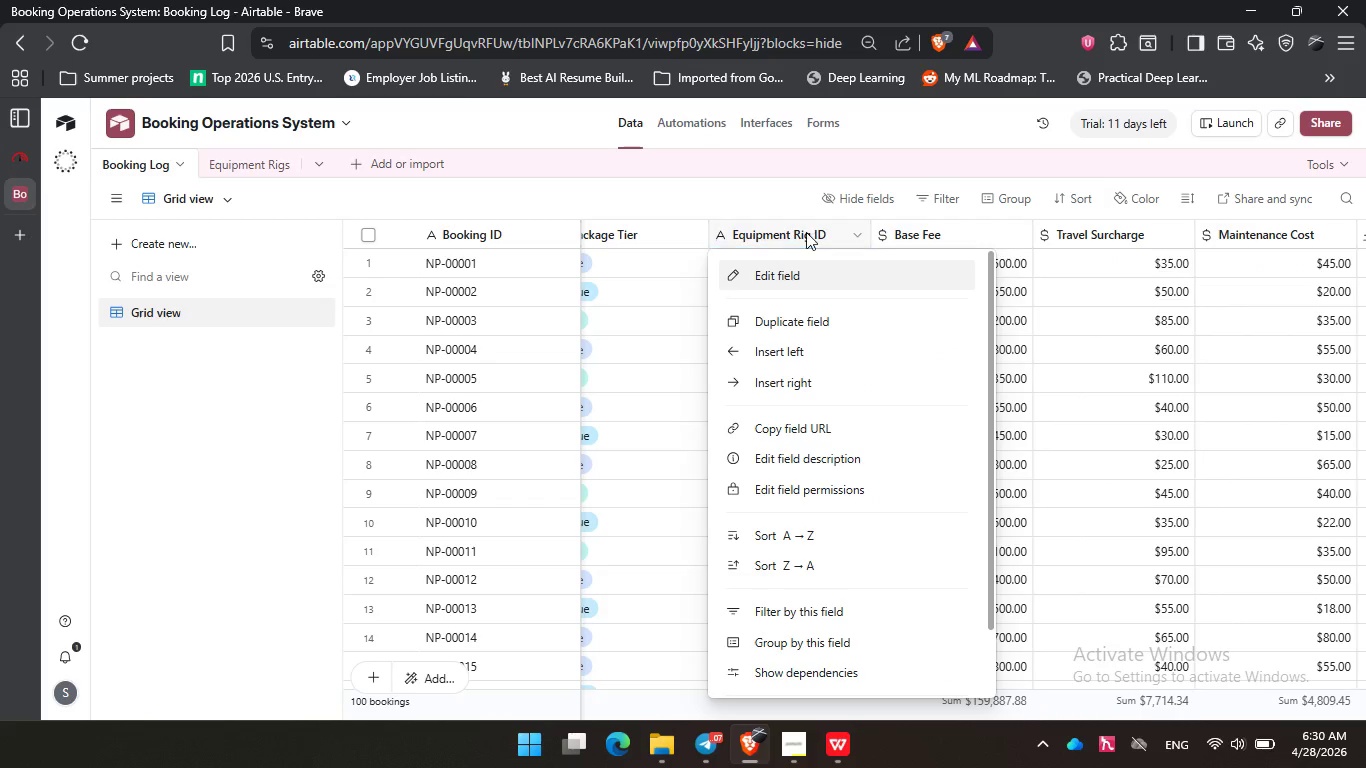 
double_click([806, 232])
 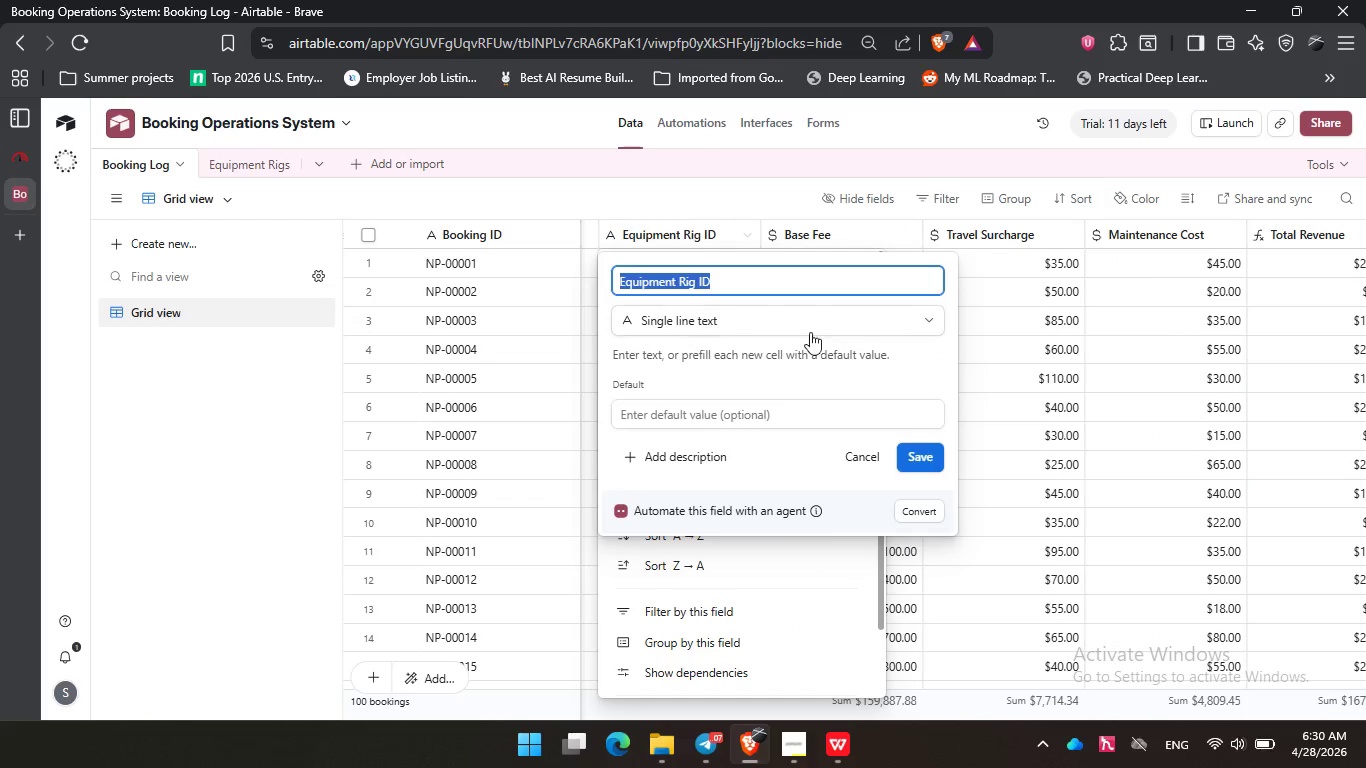 
left_click([810, 319])
 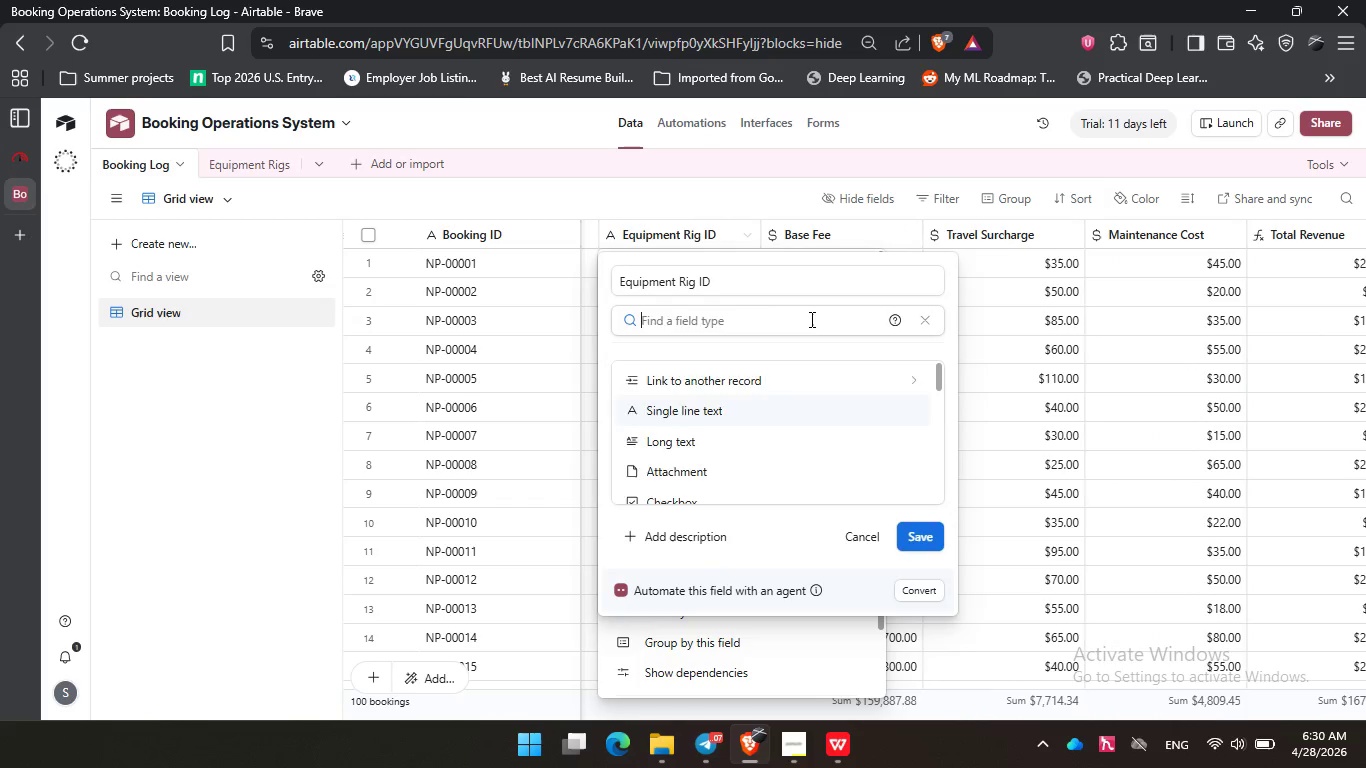 
type(li)
 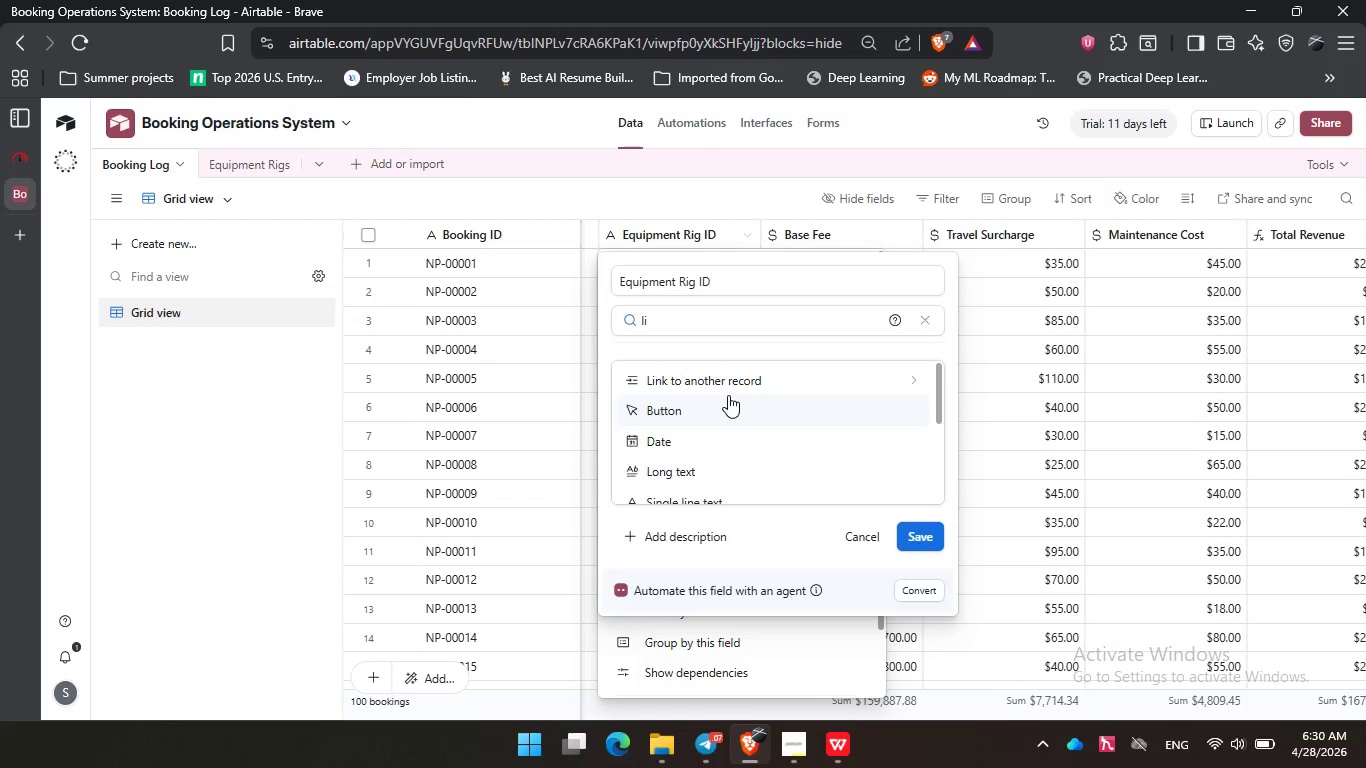 
left_click([728, 395])
 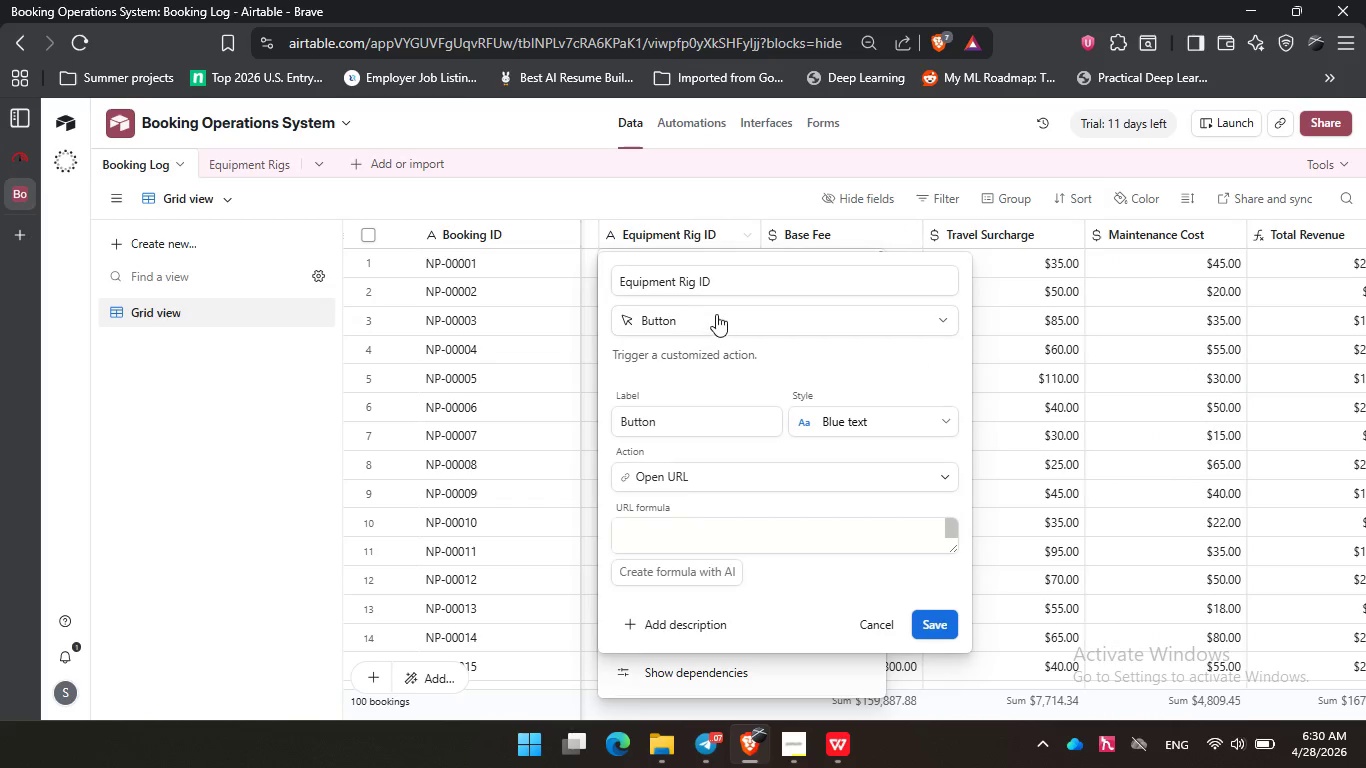 
left_click([716, 314])
 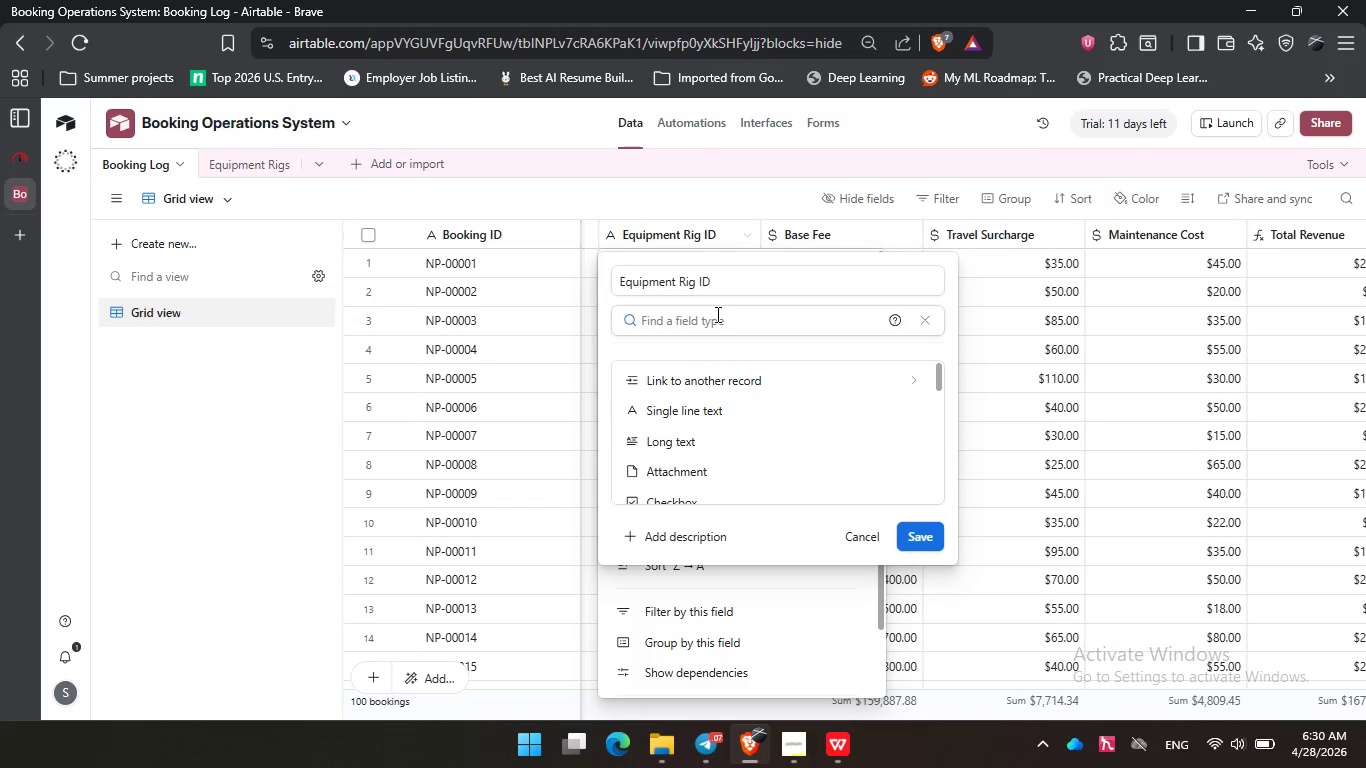 
type(lin)
 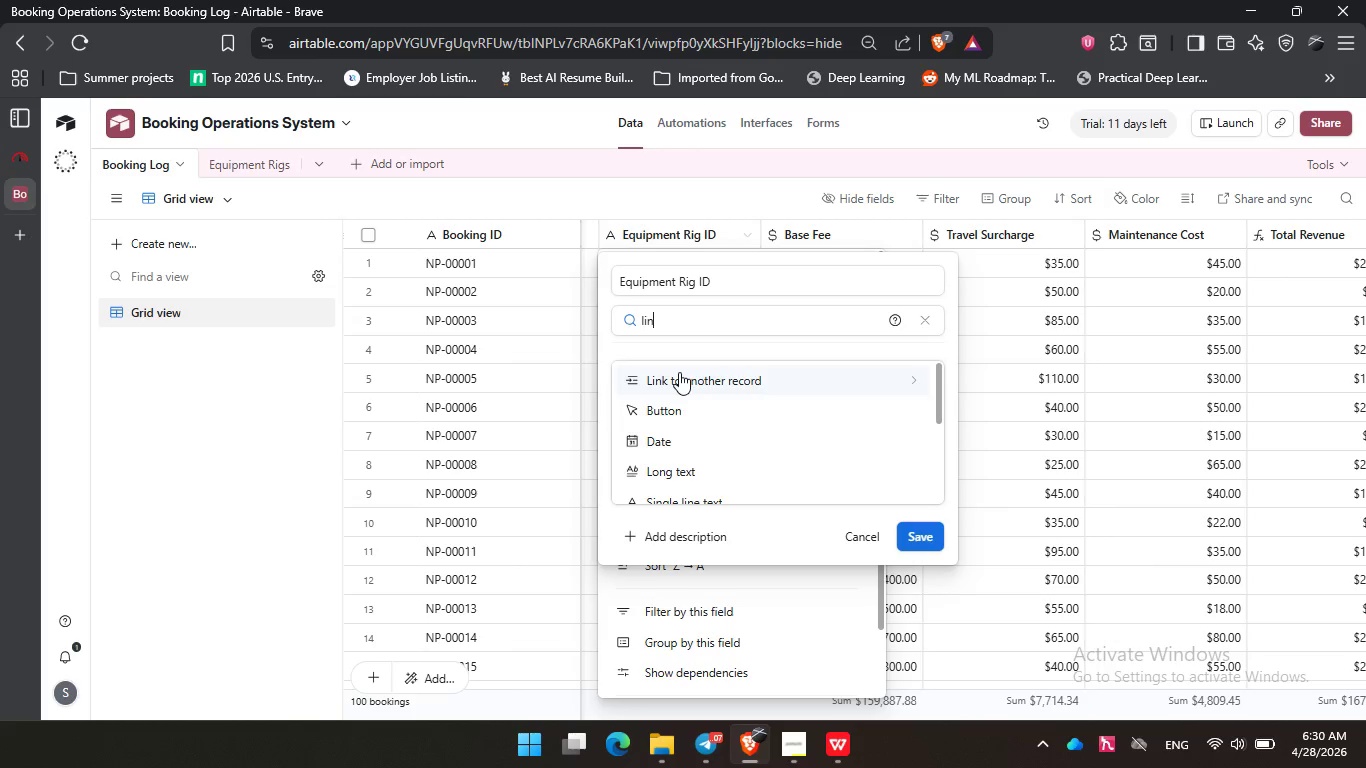 
left_click([679, 372])
 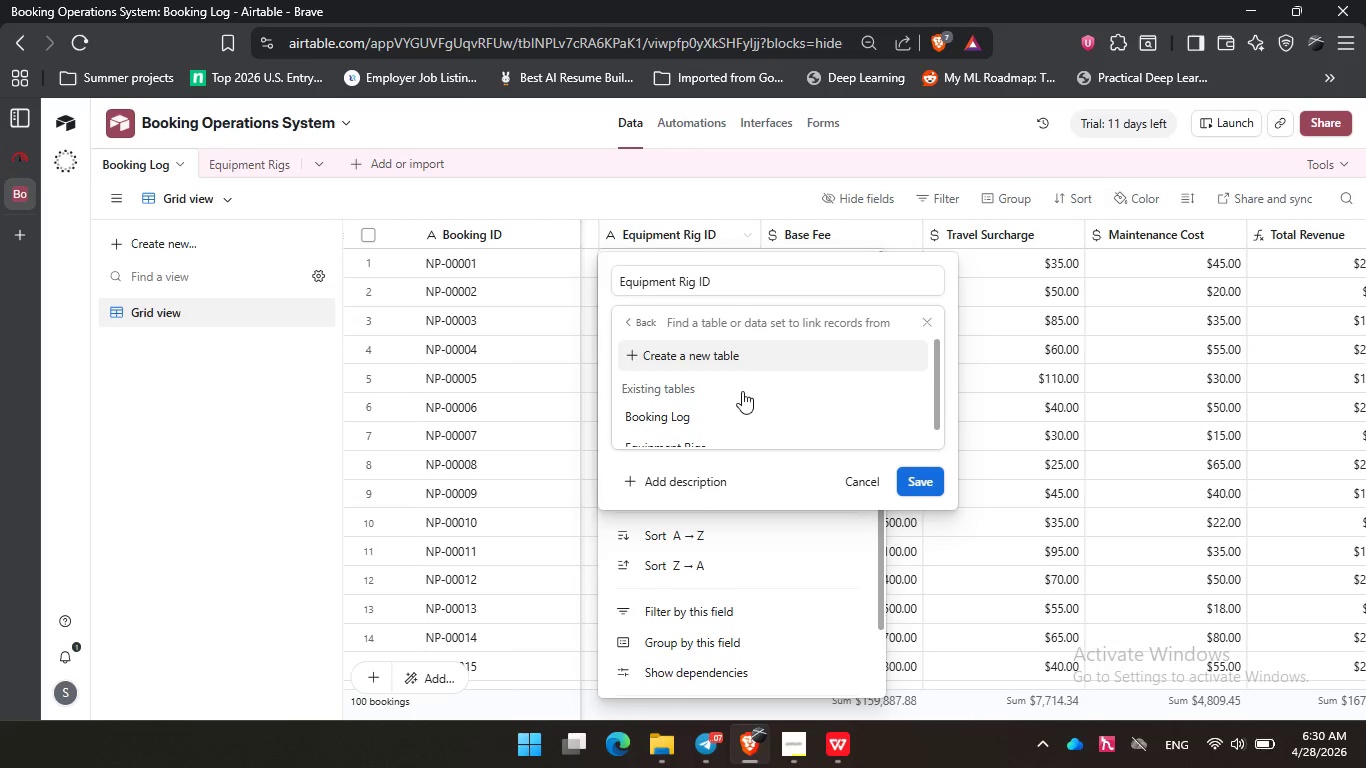 
scroll: coordinate [742, 391], scroll_direction: down, amount: 2.0
 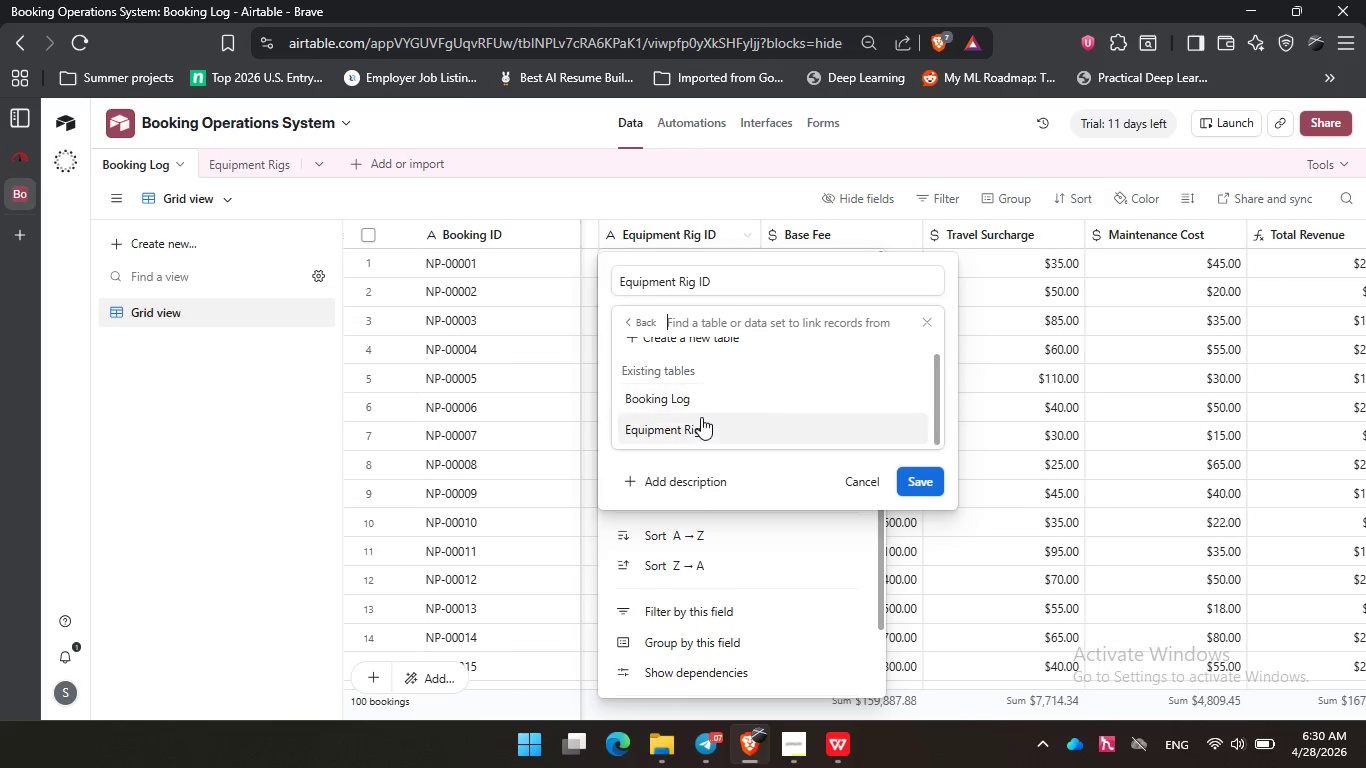 
left_click([700, 417])
 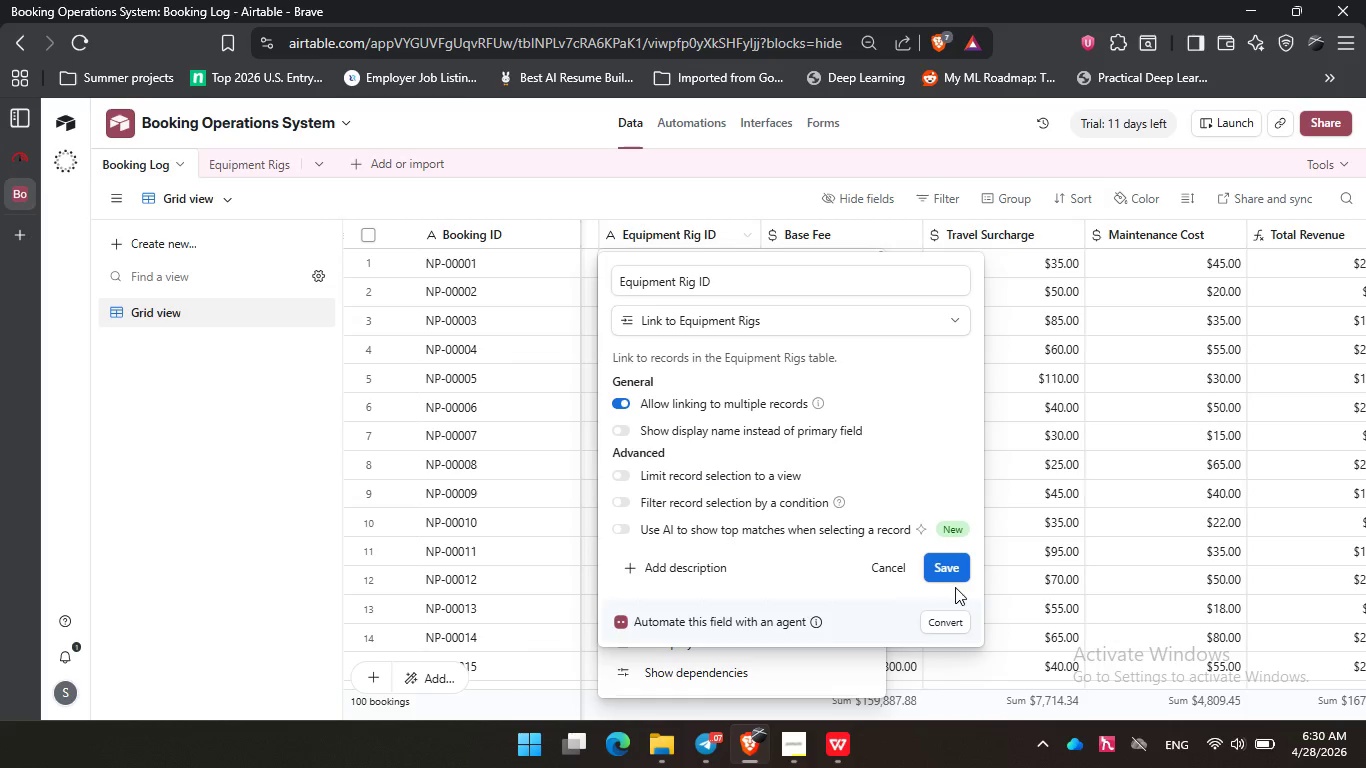 
left_click([950, 574])
 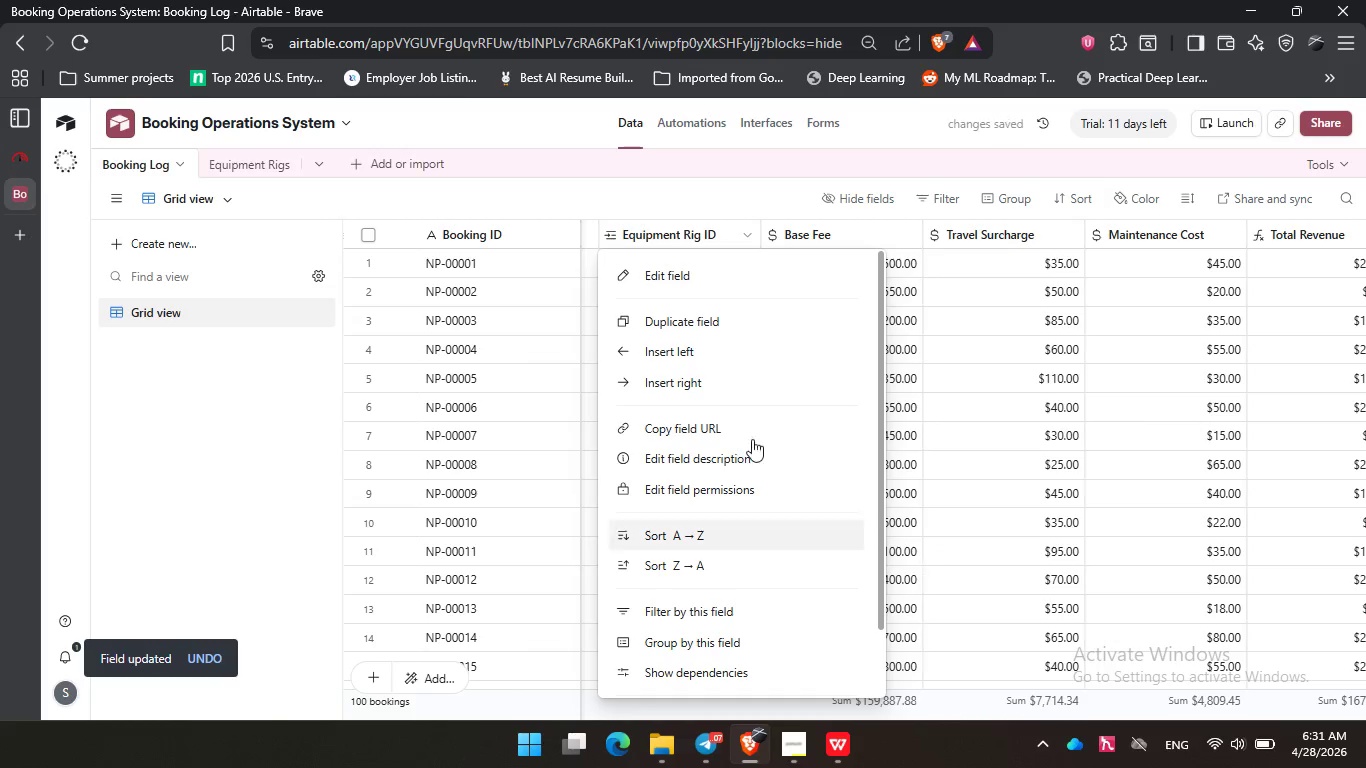 
left_click([921, 390])
 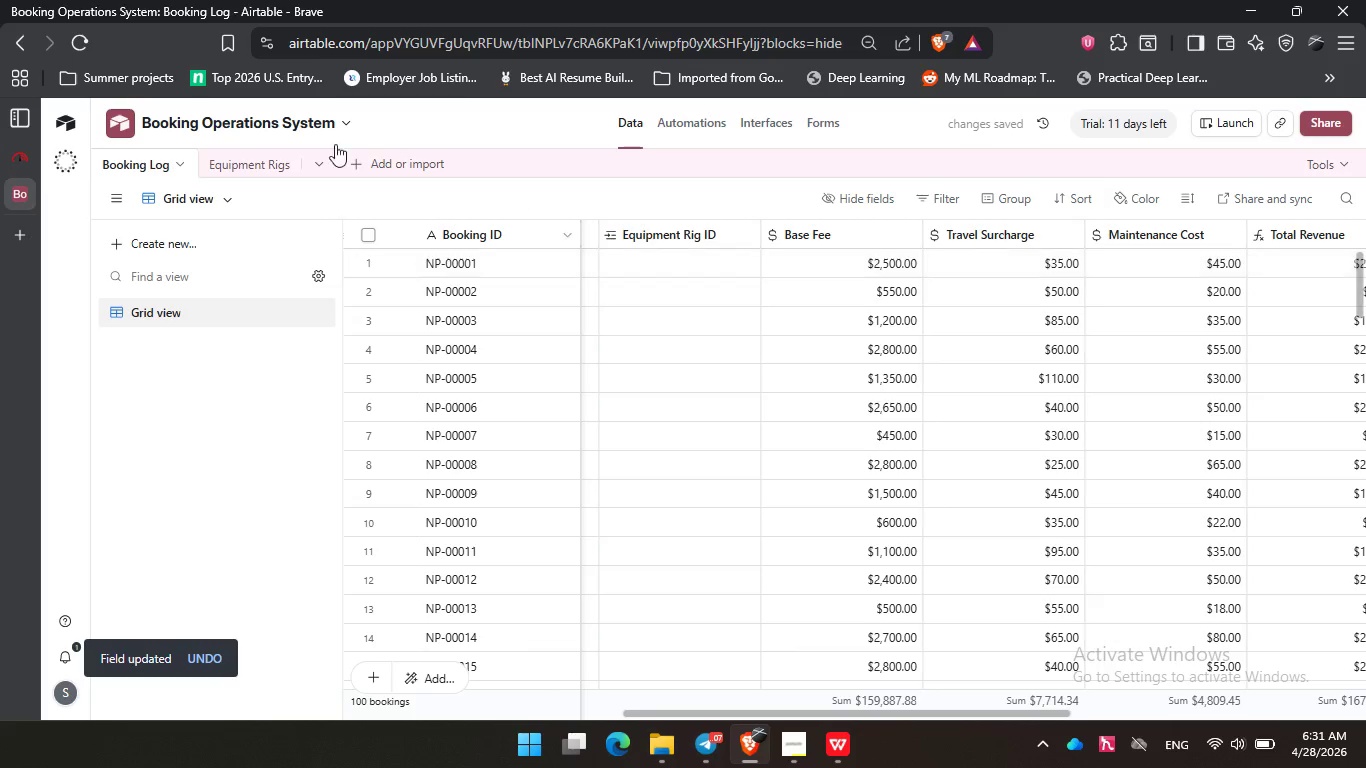 
left_click([260, 150])
 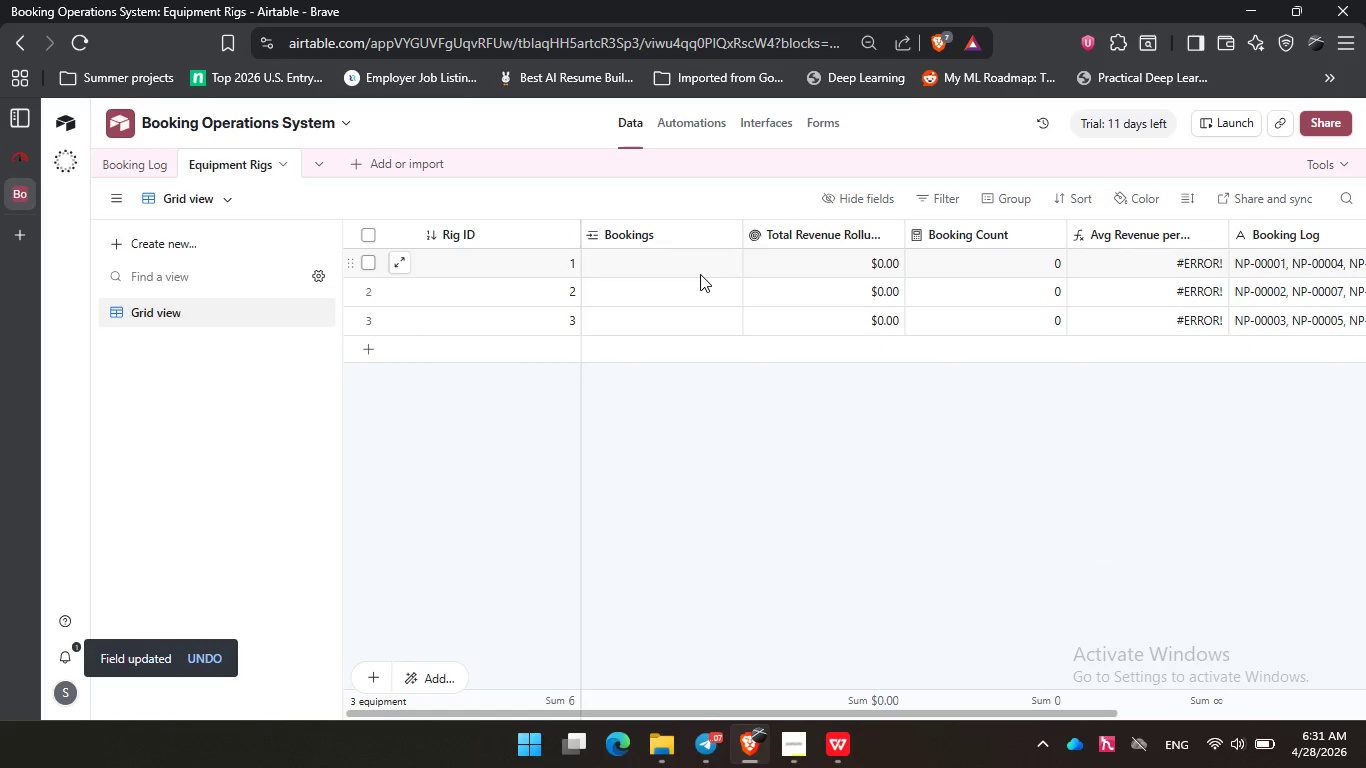 
wait(5.23)
 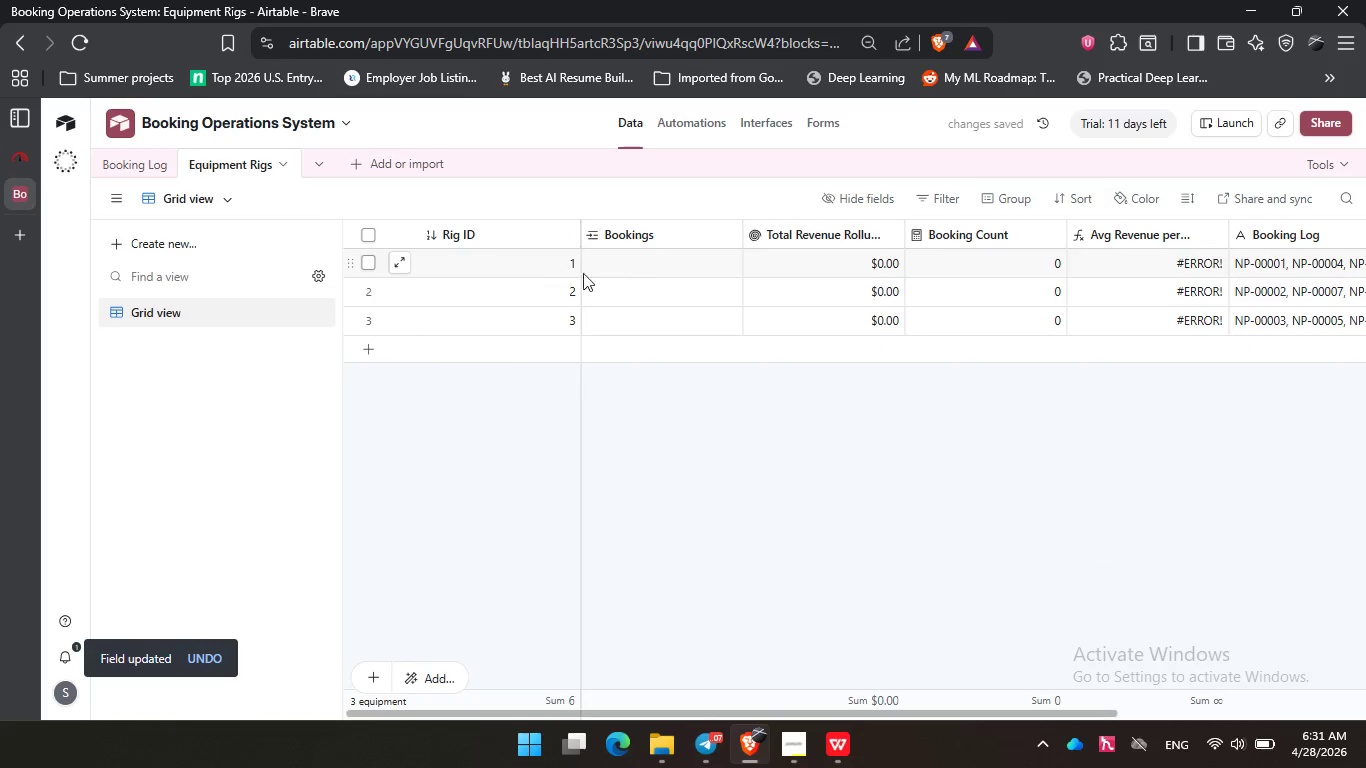 
key(Control+Z)
 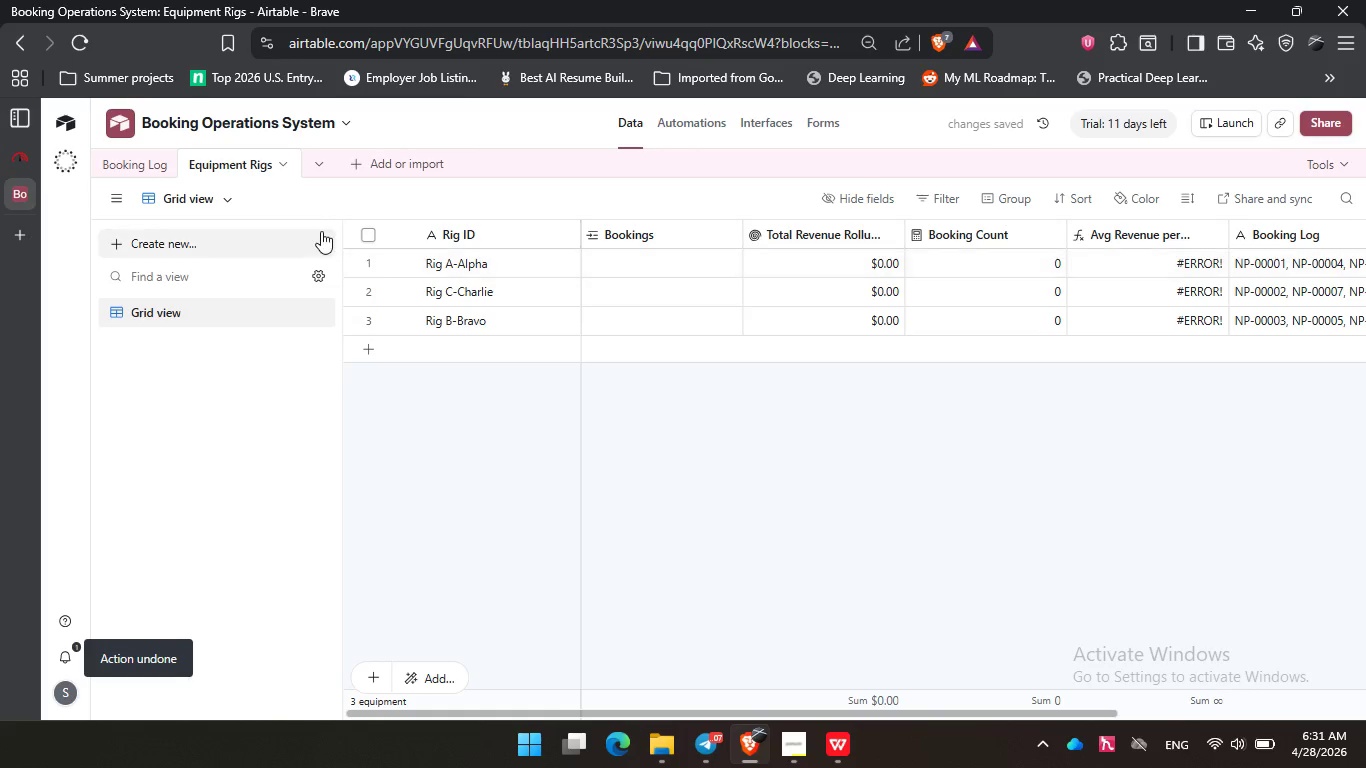 
left_click([109, 154])
 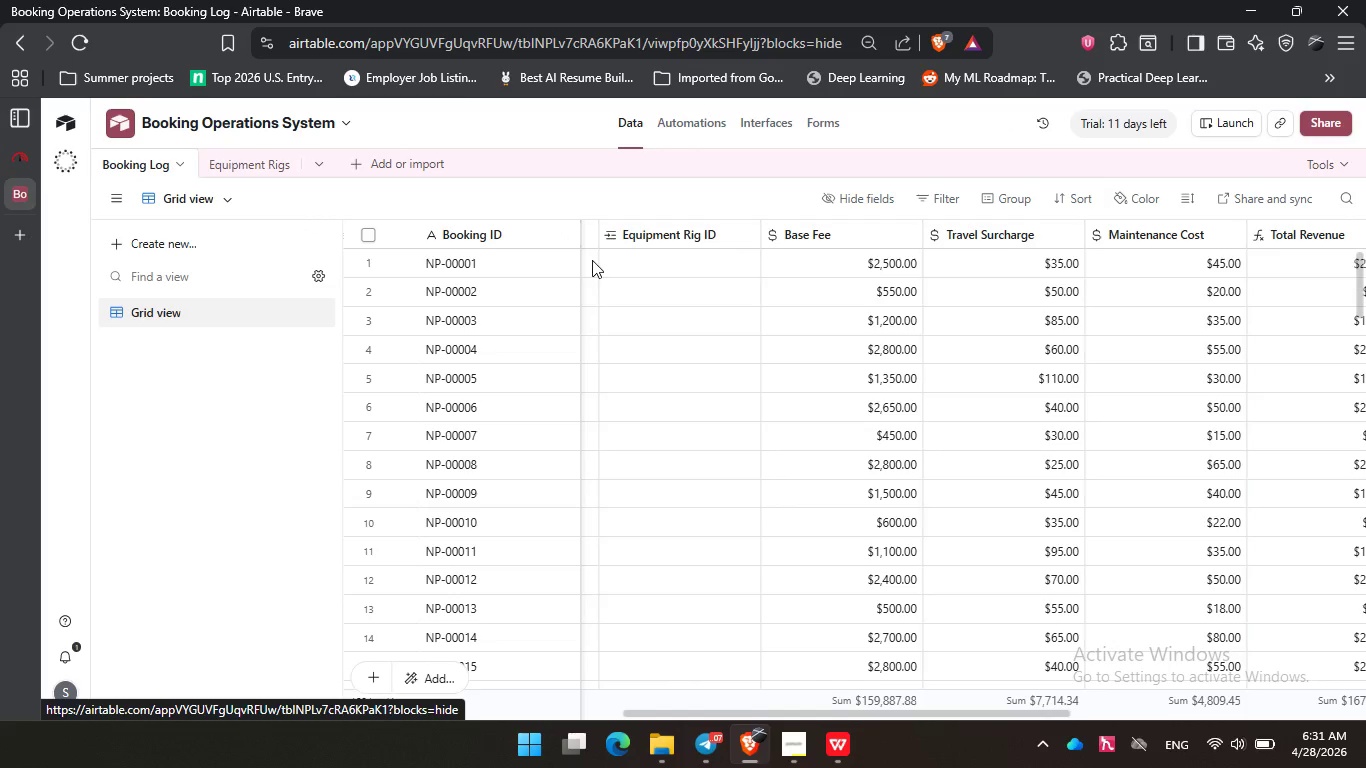 
left_click([678, 244])
 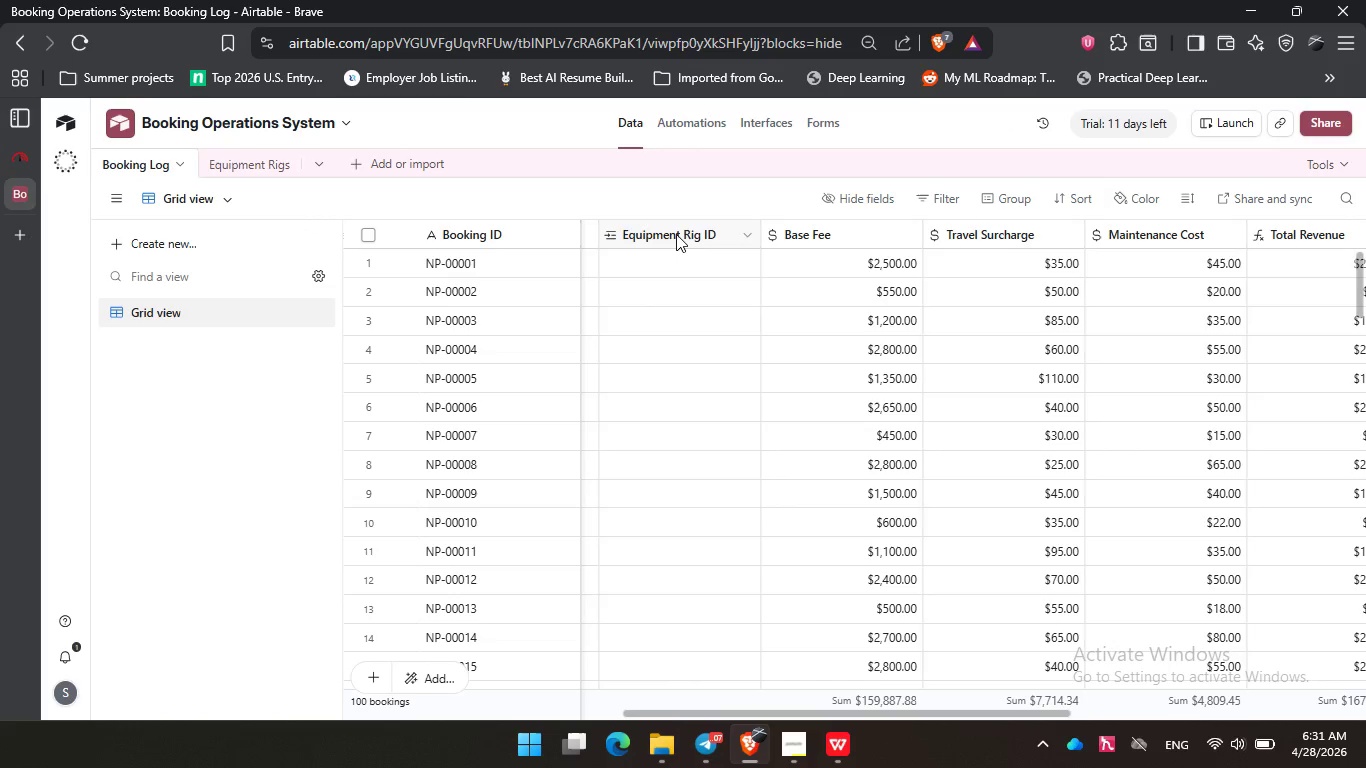 
left_click([676, 233])
 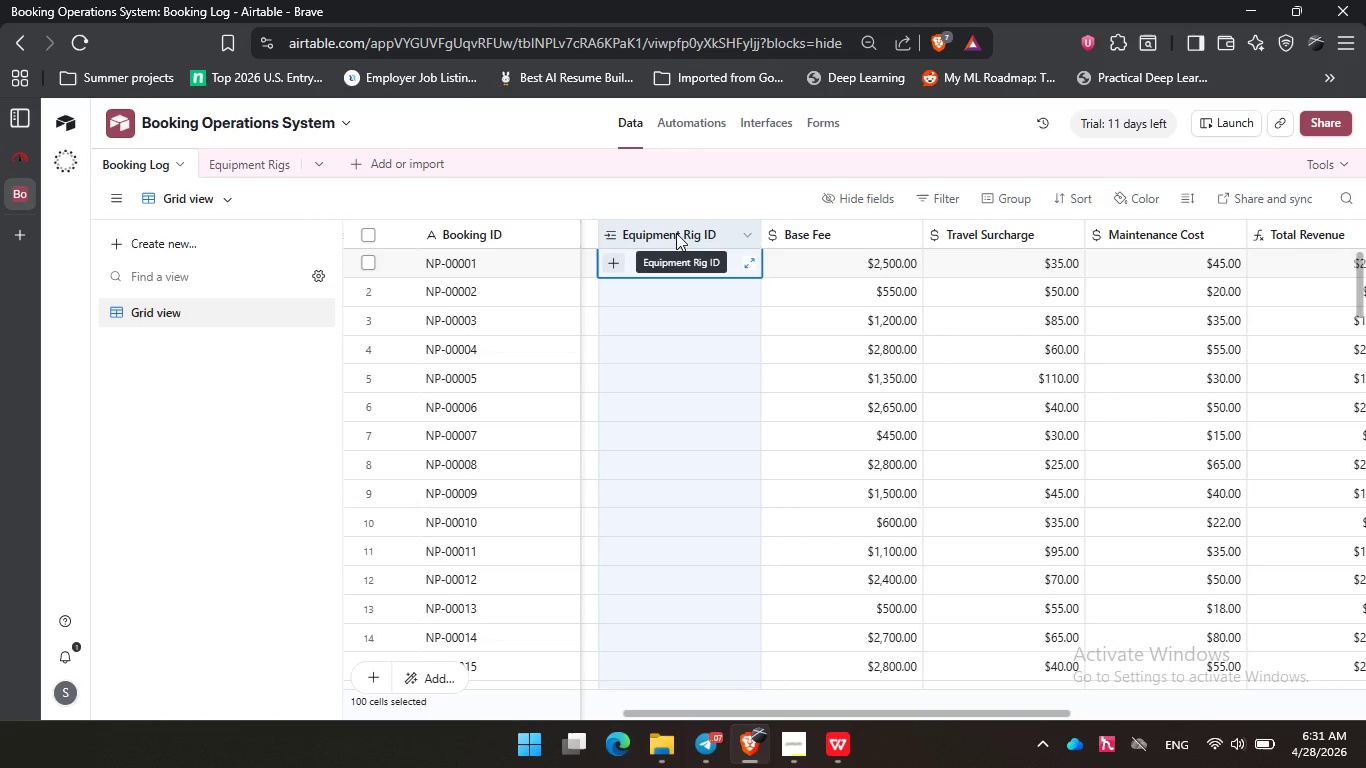 
key(Control+Z)
 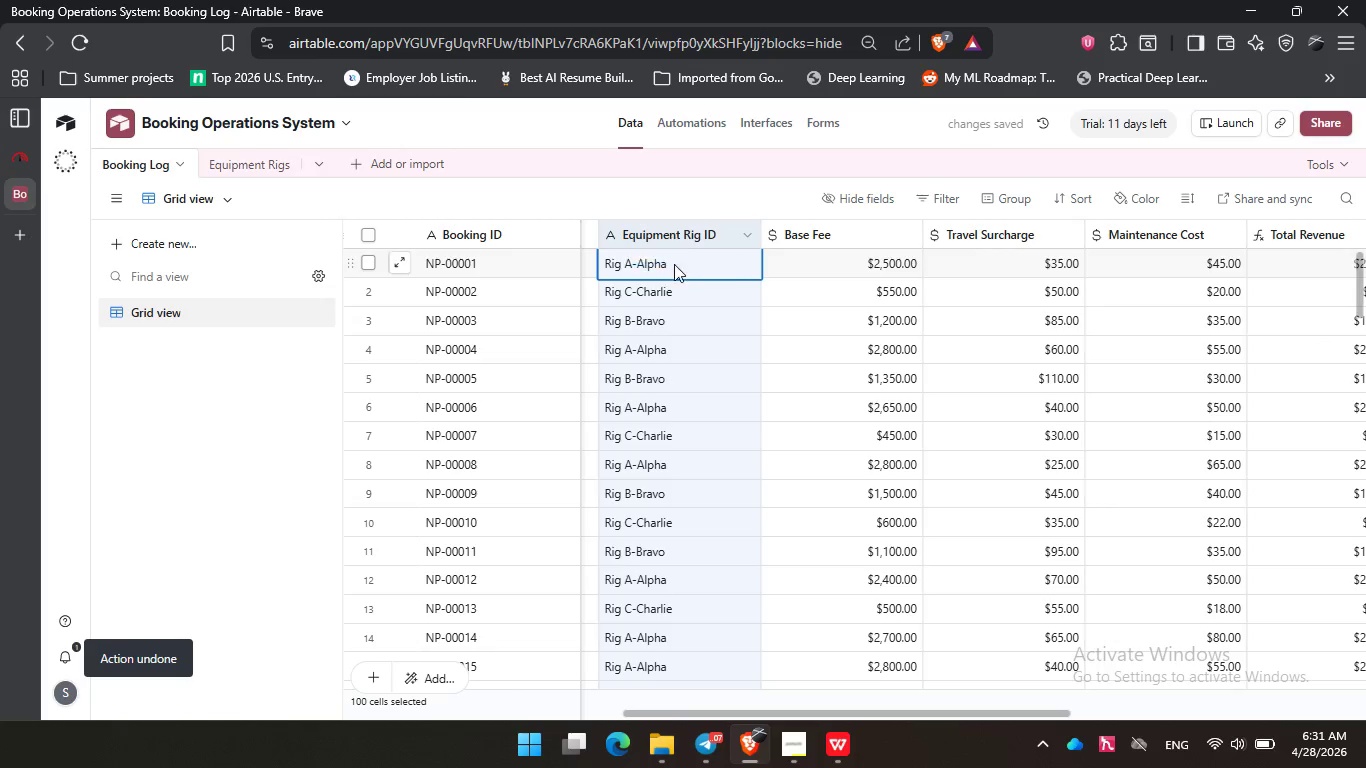 
left_click([693, 295])
 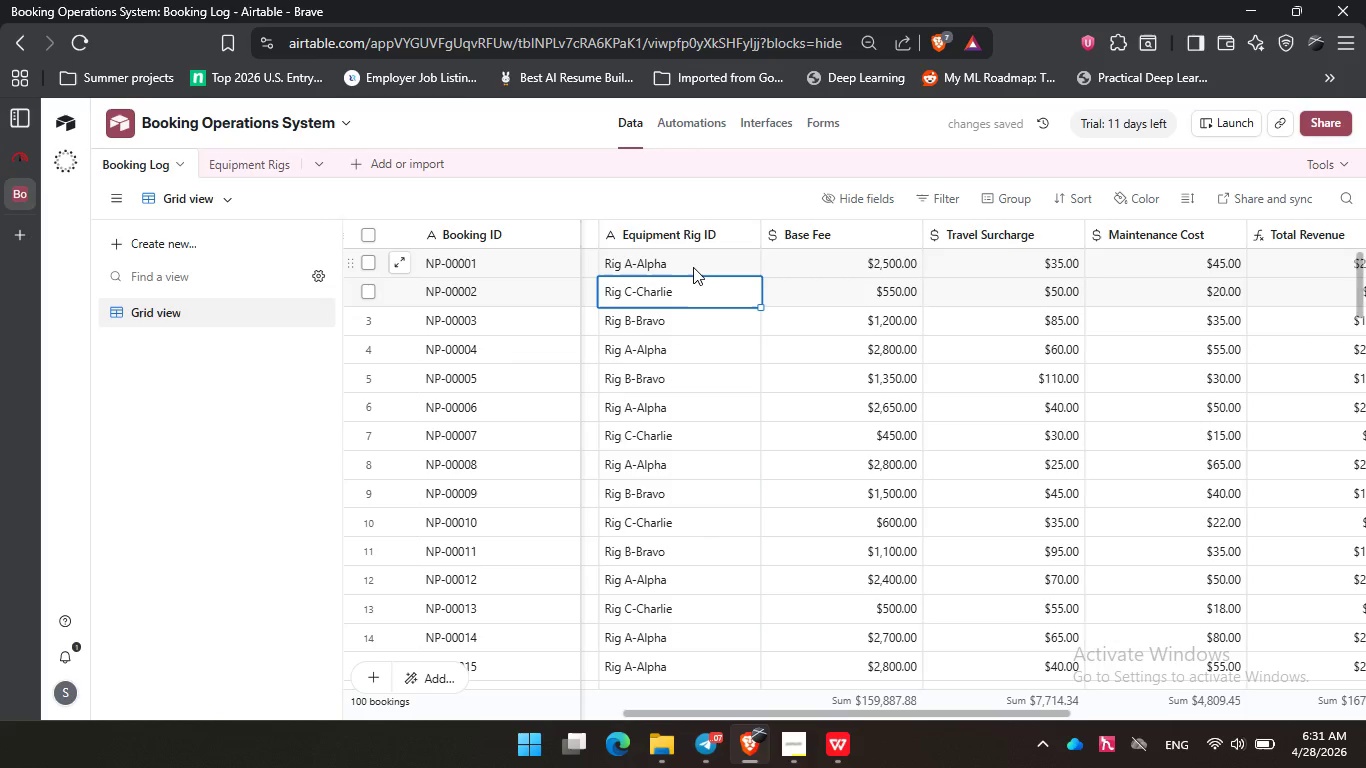 
left_click_drag(start_coordinate=[692, 263], to_coordinate=[1097, 547])
 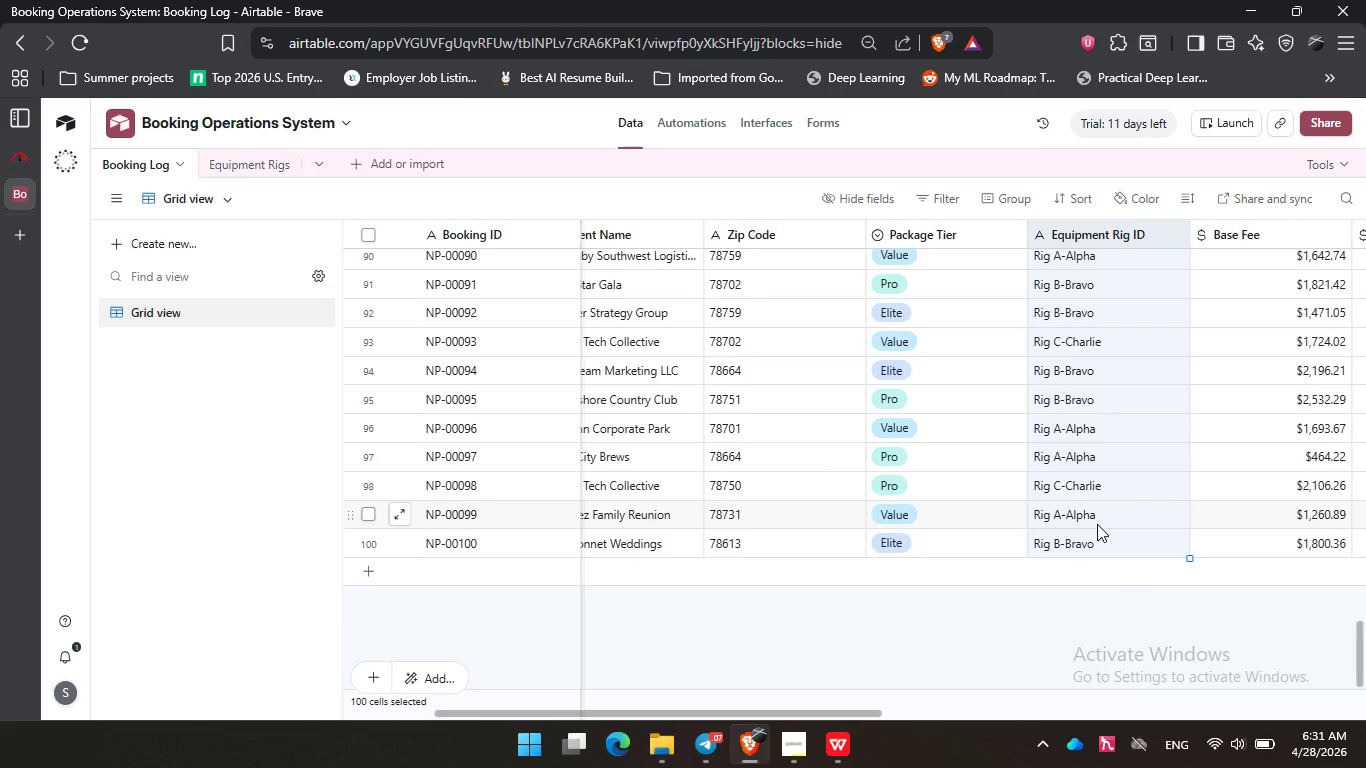 
scroll: coordinate [1090, 571], scroll_direction: down, amount: 27.0
 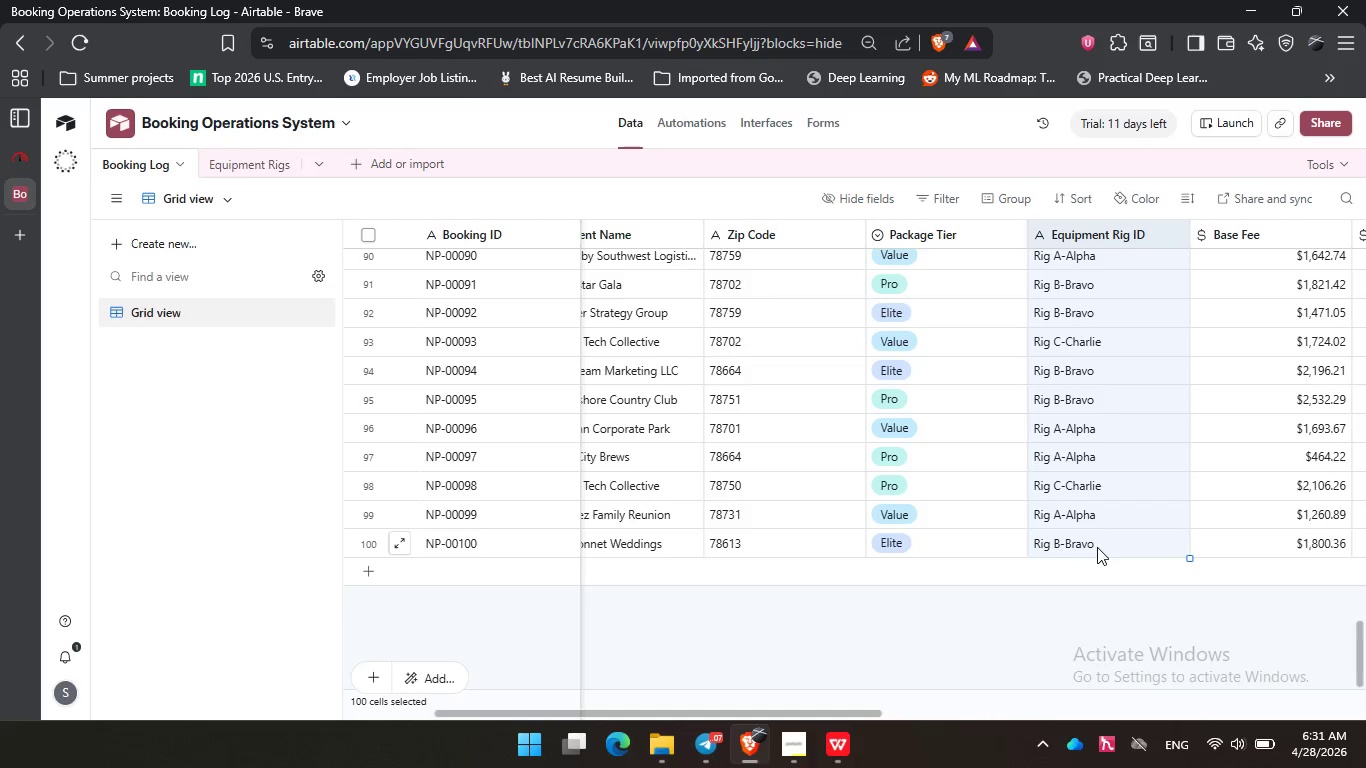 
key(Control+C)
 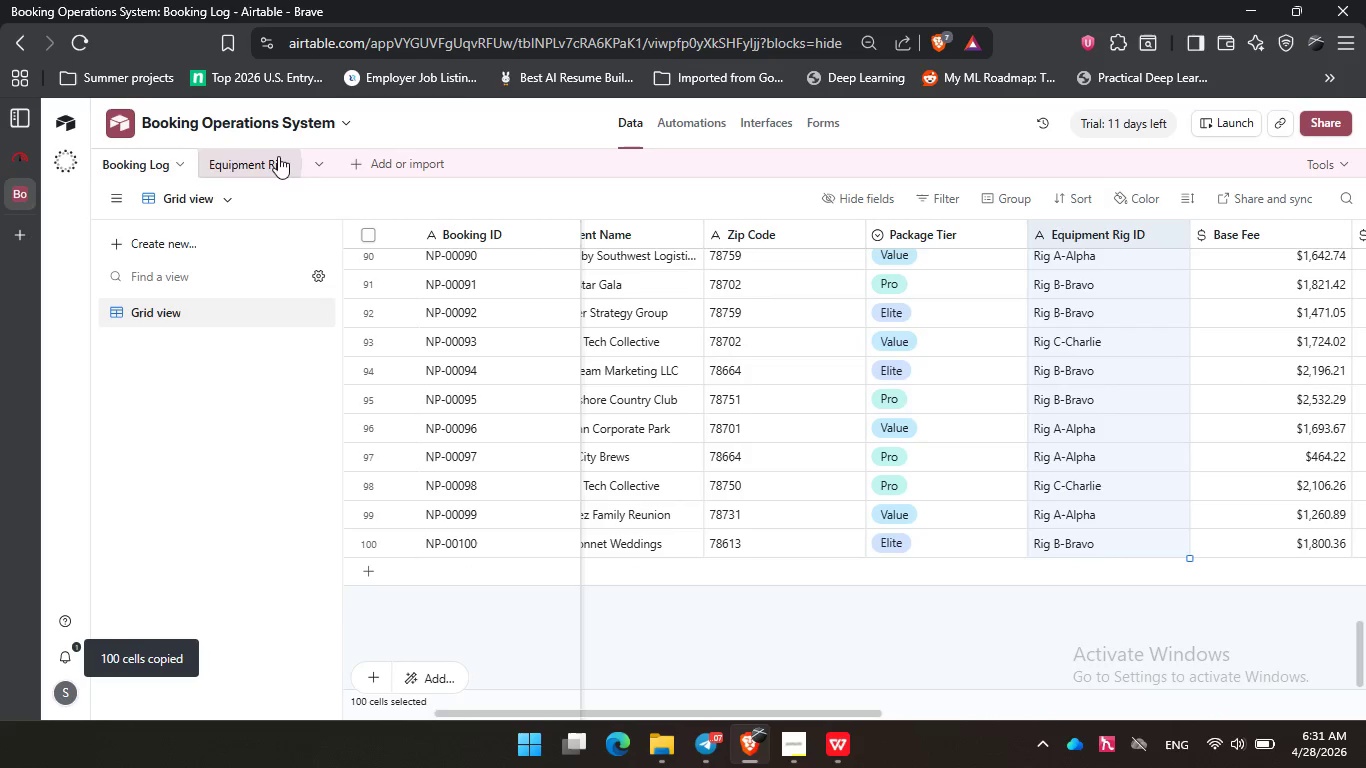 
left_click([228, 152])
 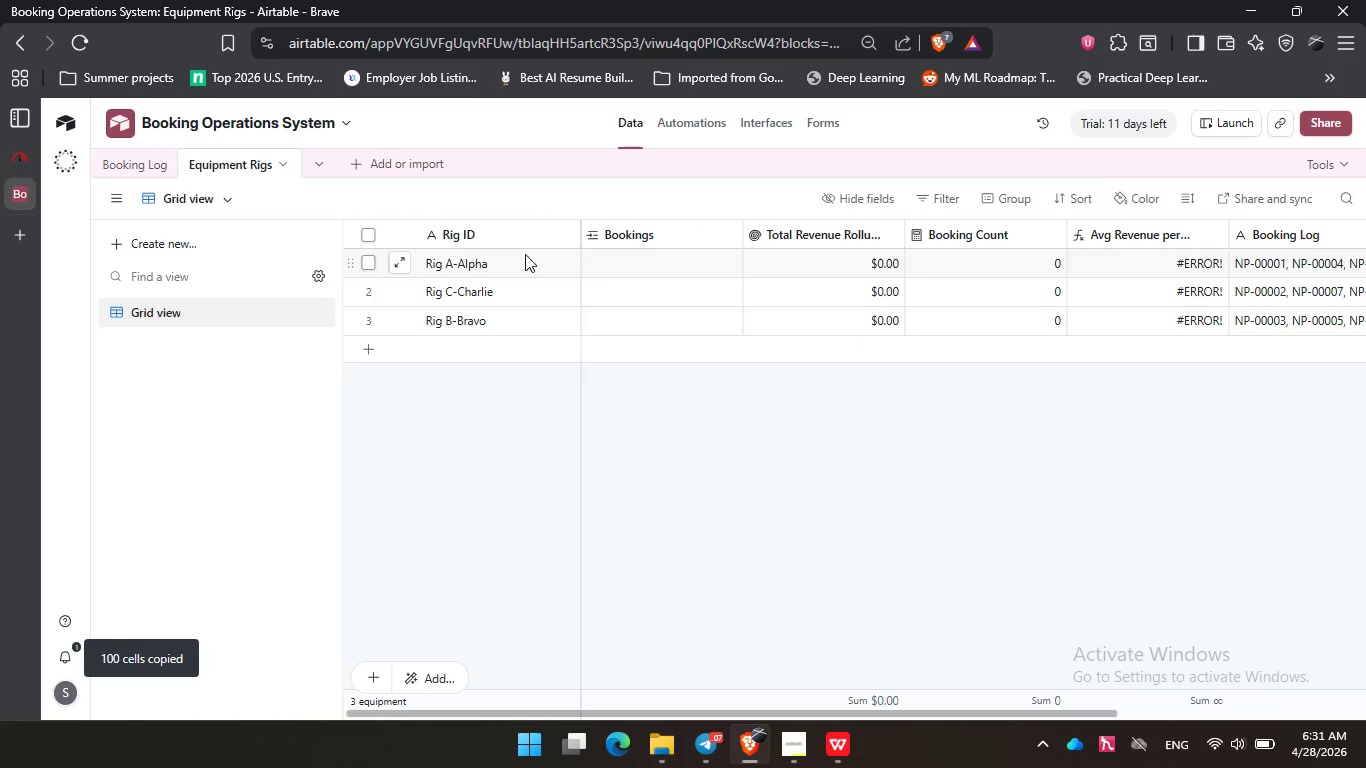 
left_click([485, 239])
 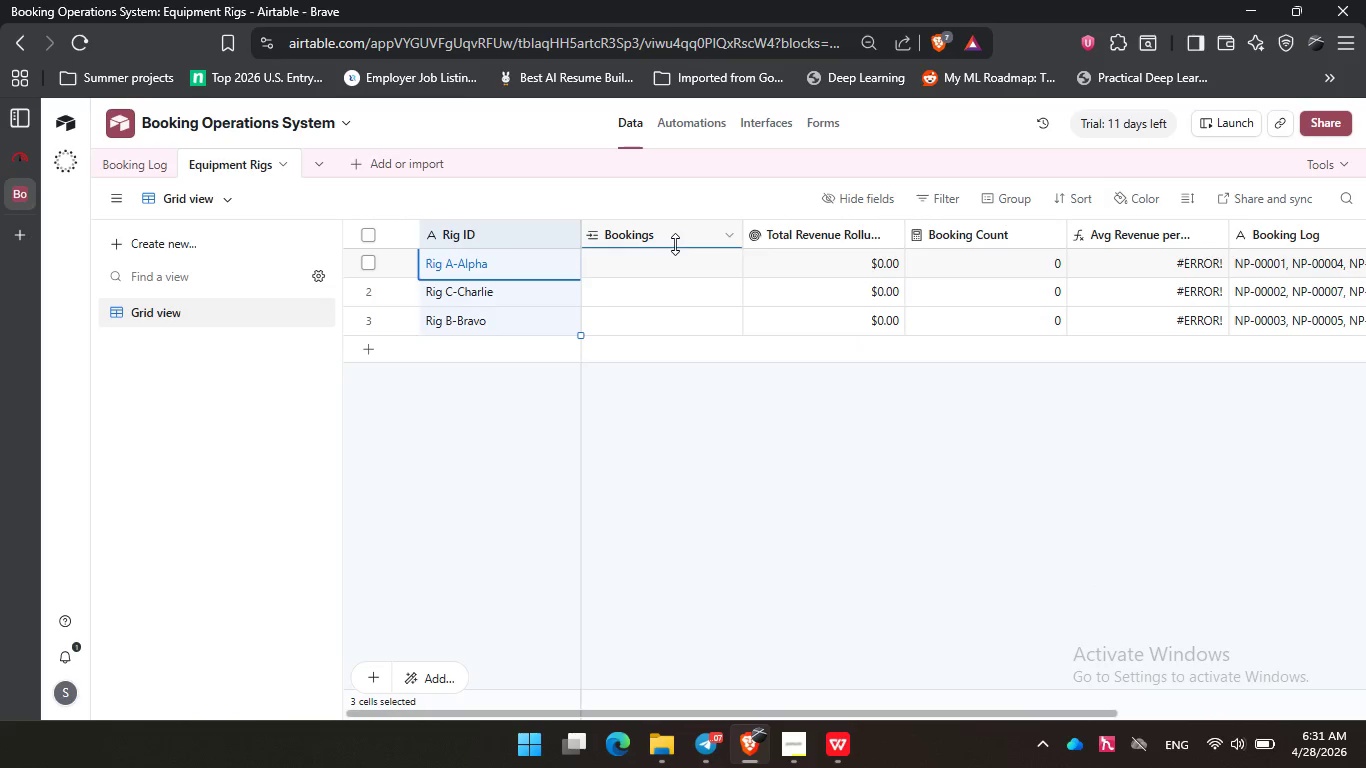 
left_click([667, 234])
 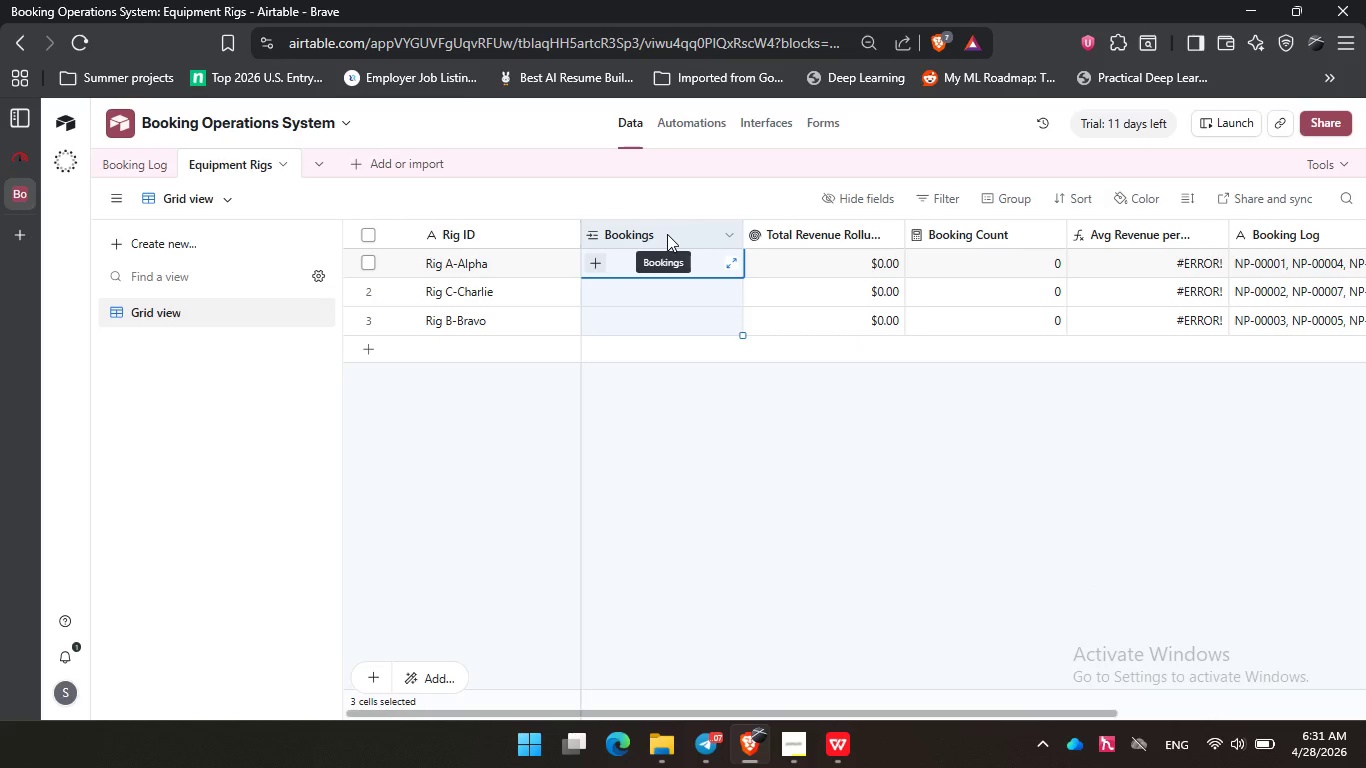 
key(Control+V)
 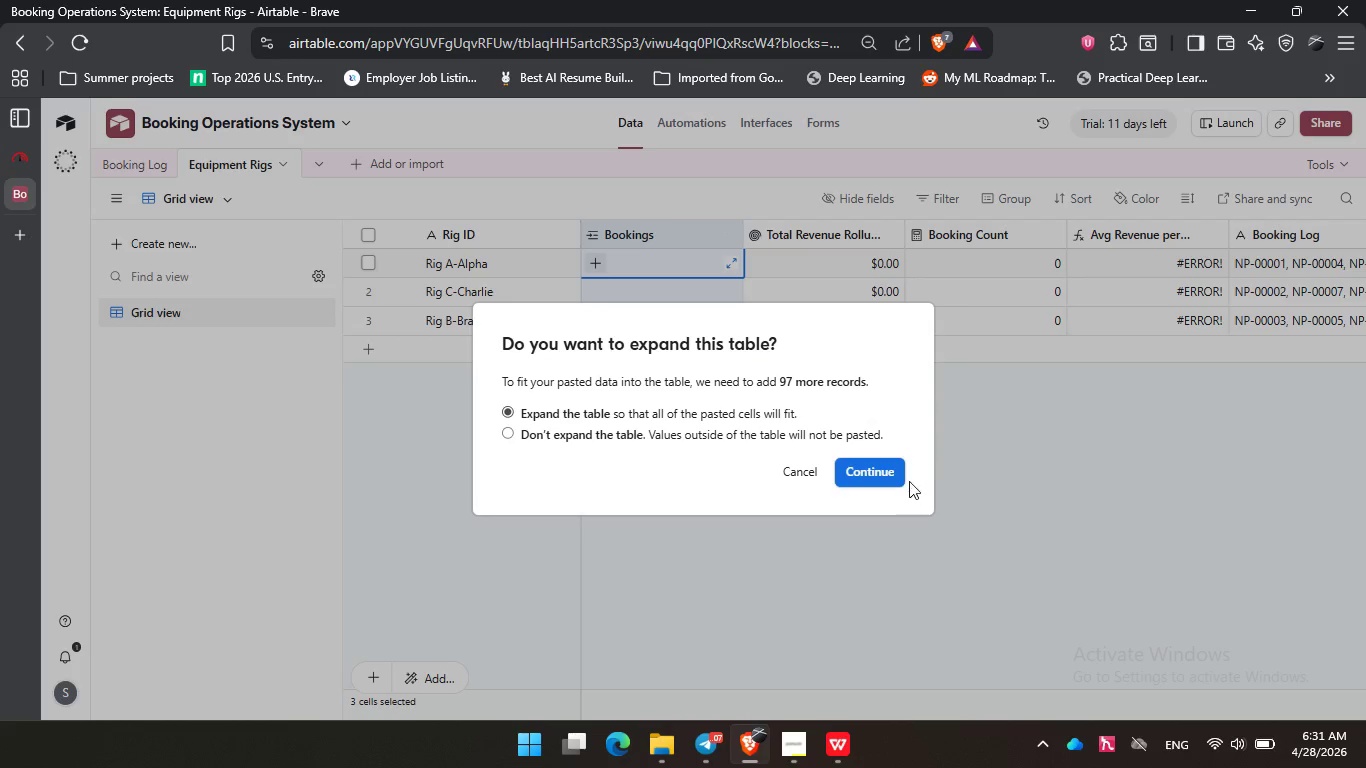 
left_click([886, 470])
 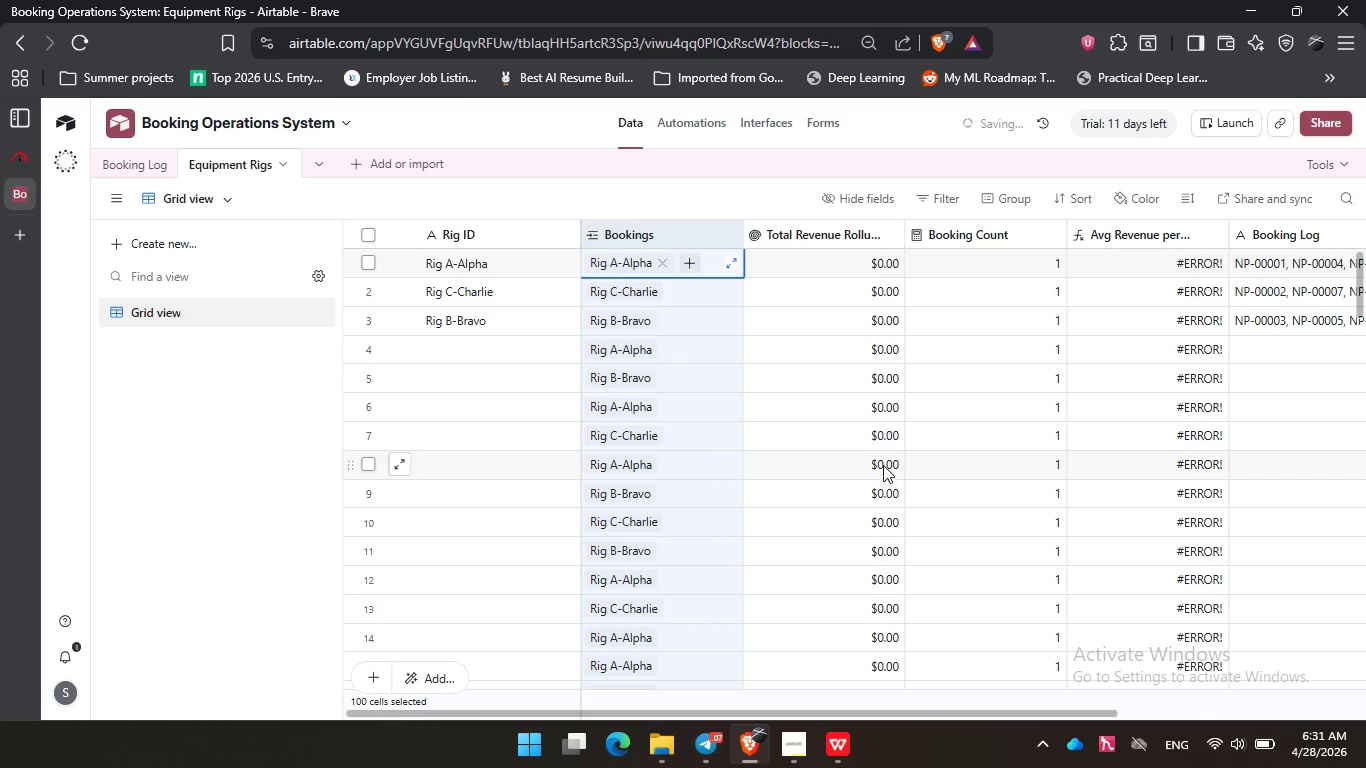 
scroll: coordinate [882, 462], scroll_direction: down, amount: 5.0
 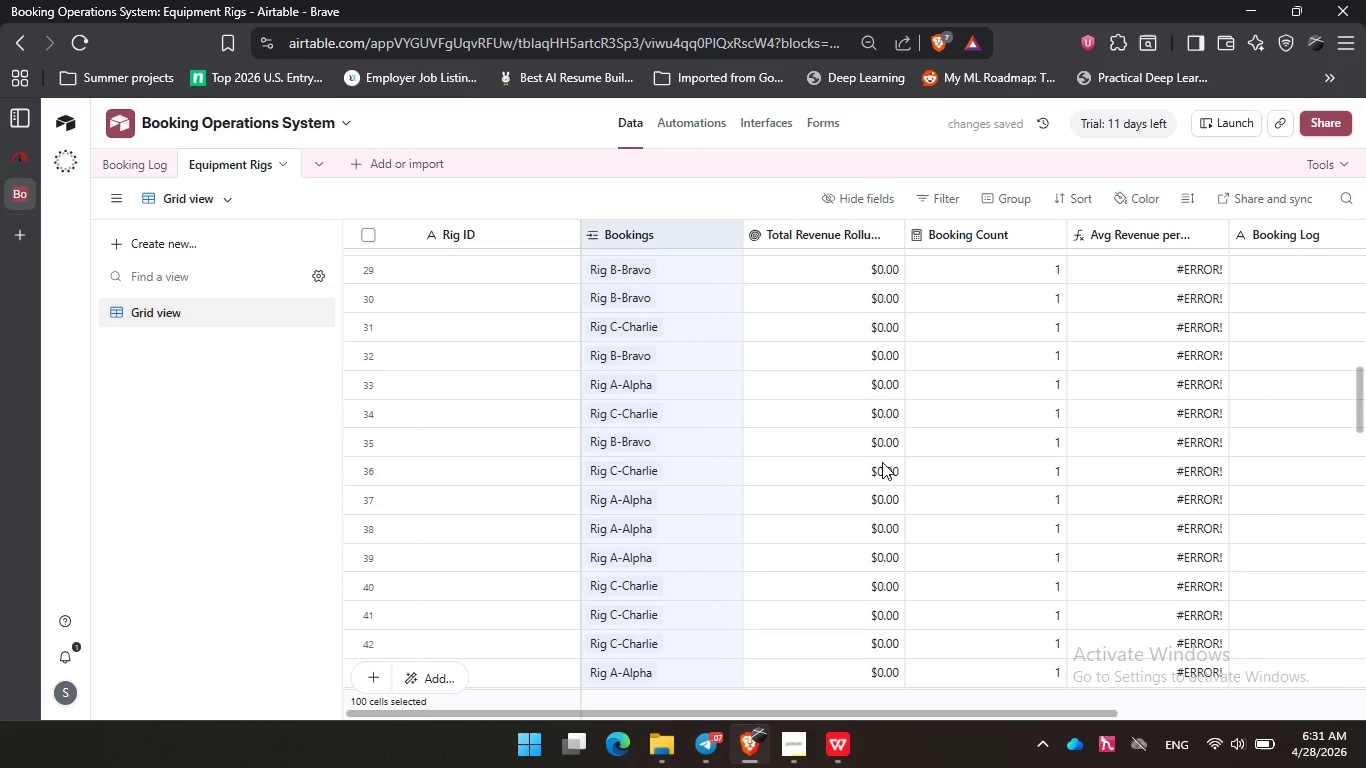 
scroll: coordinate [882, 462], scroll_direction: up, amount: 16.0
 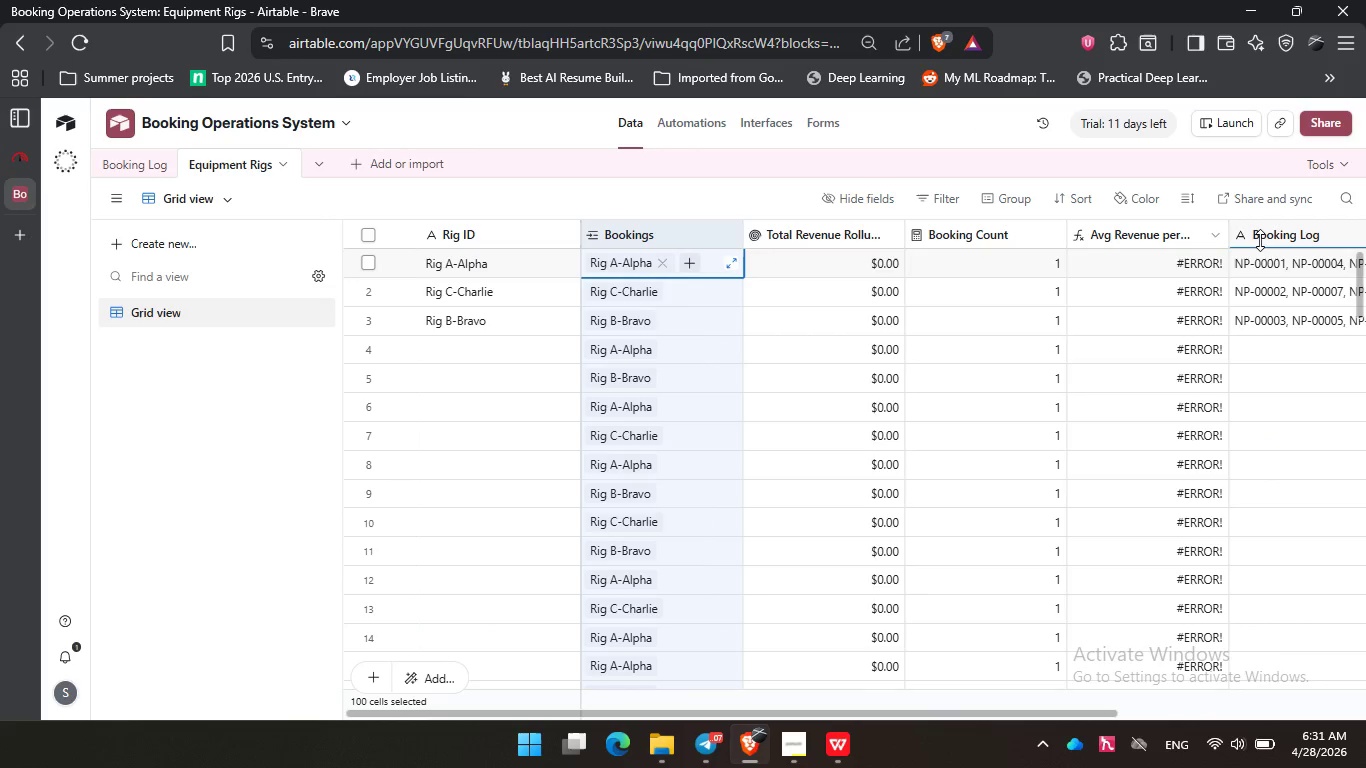 
mouse_move([1300, 236])
 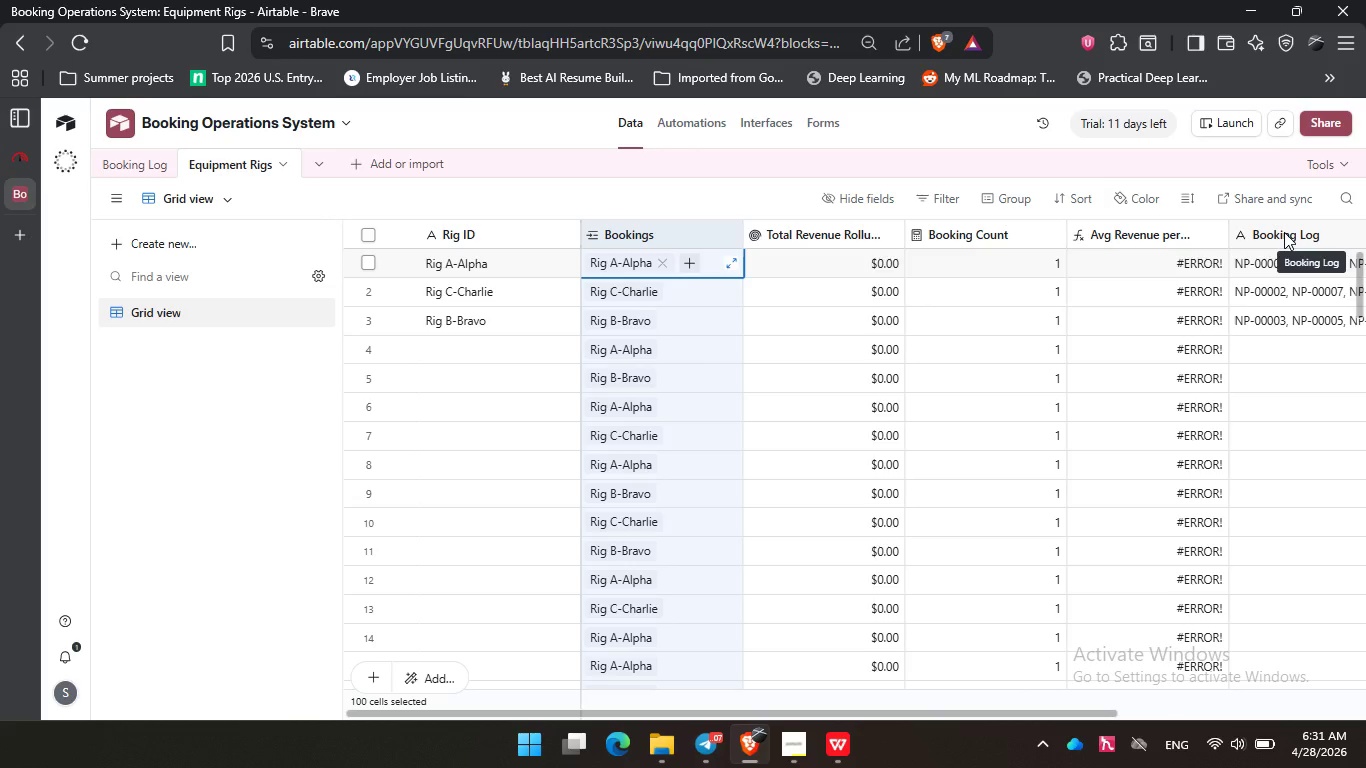 
wait(7.99)
 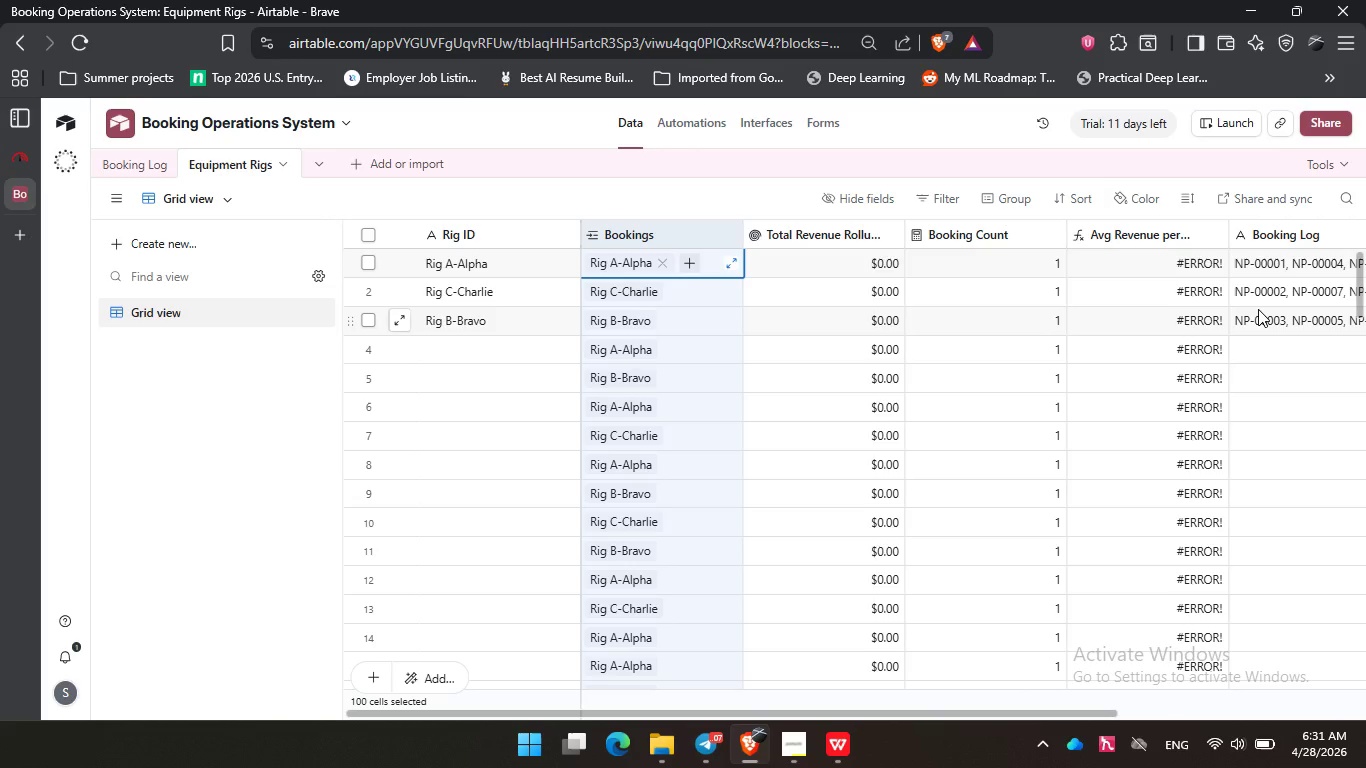 
key(Control+Z)
 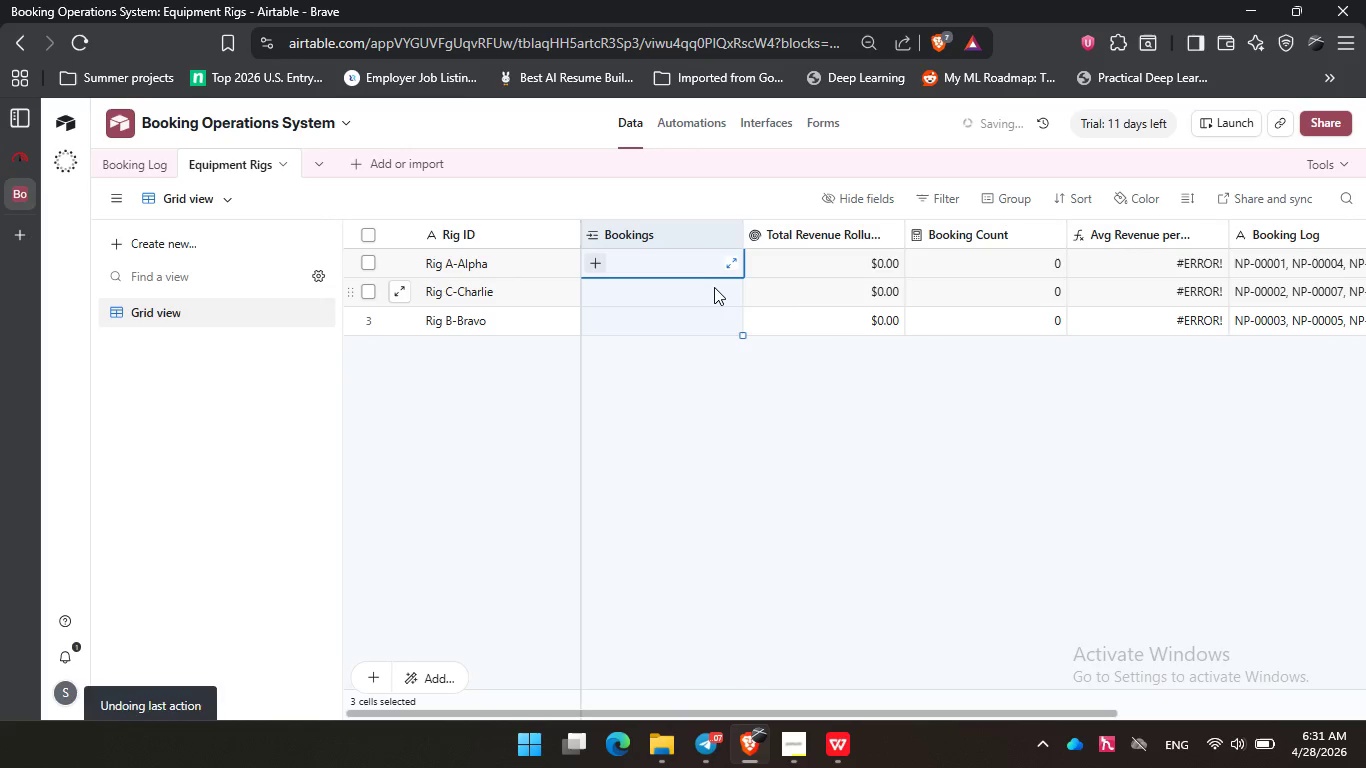 
key(Control+Z)
 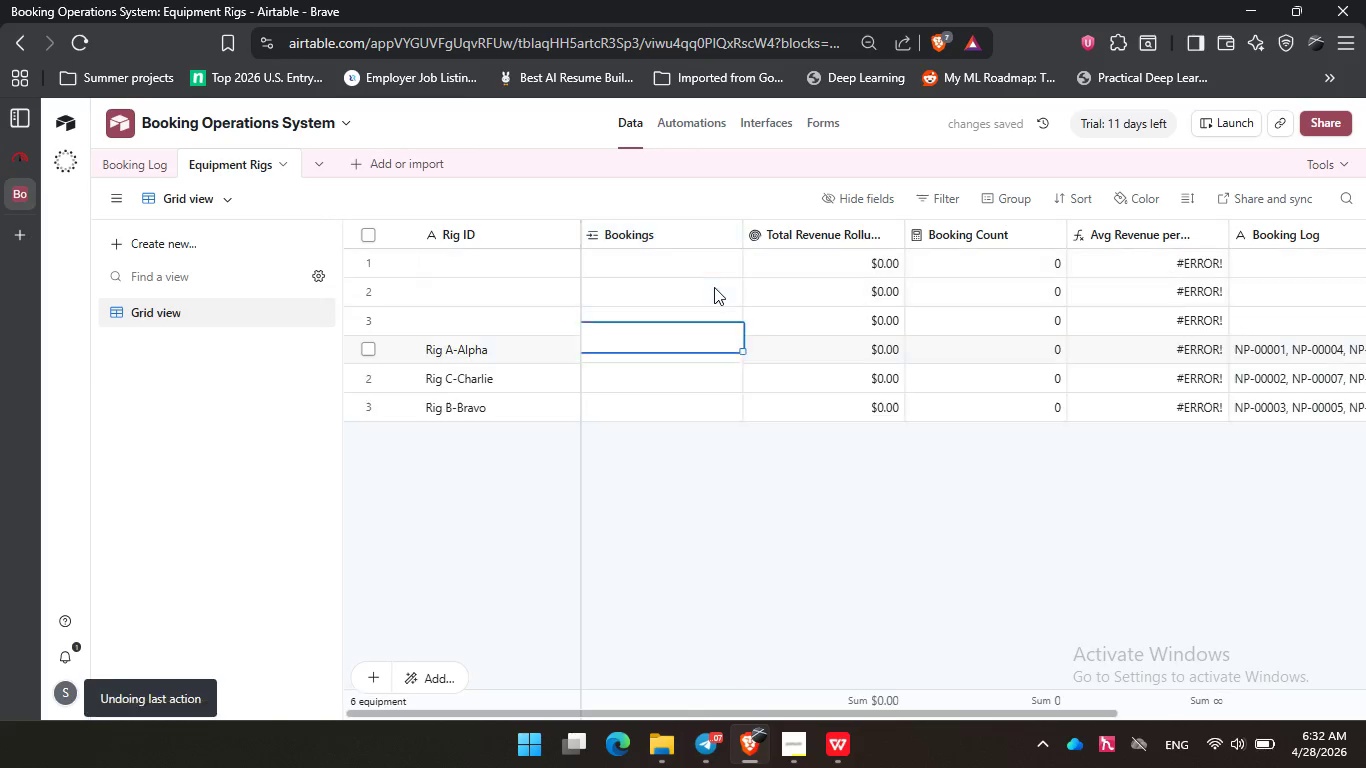 
key(Control+Z)
 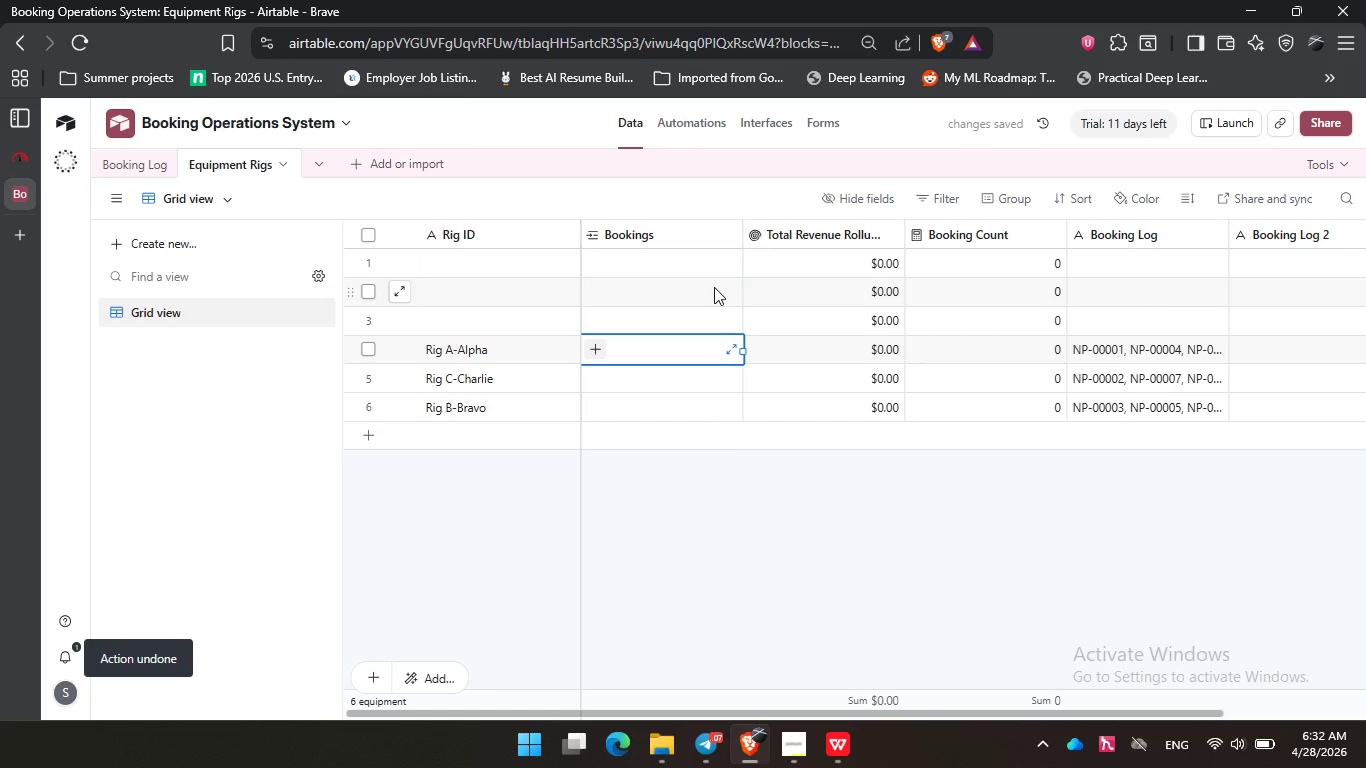 
key(Control+Z)
 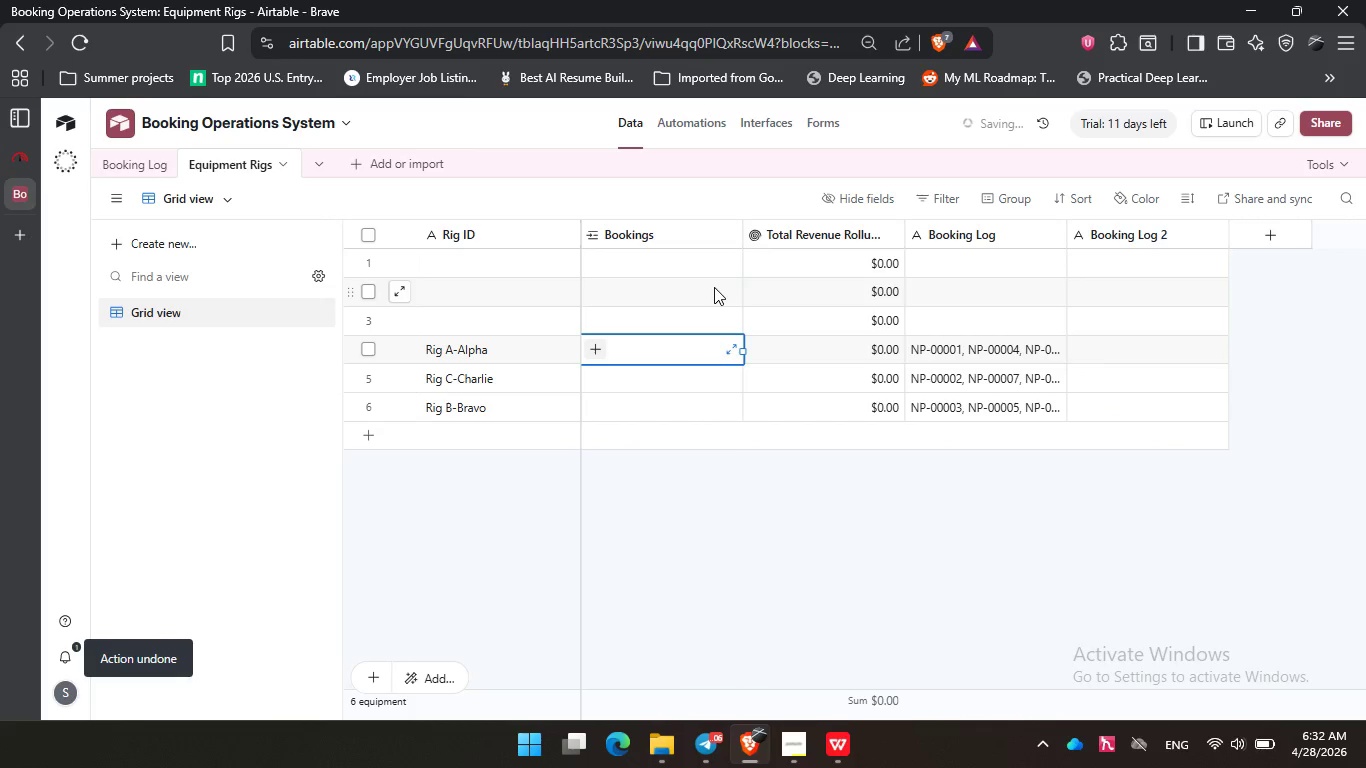 
key(Control+Z)
 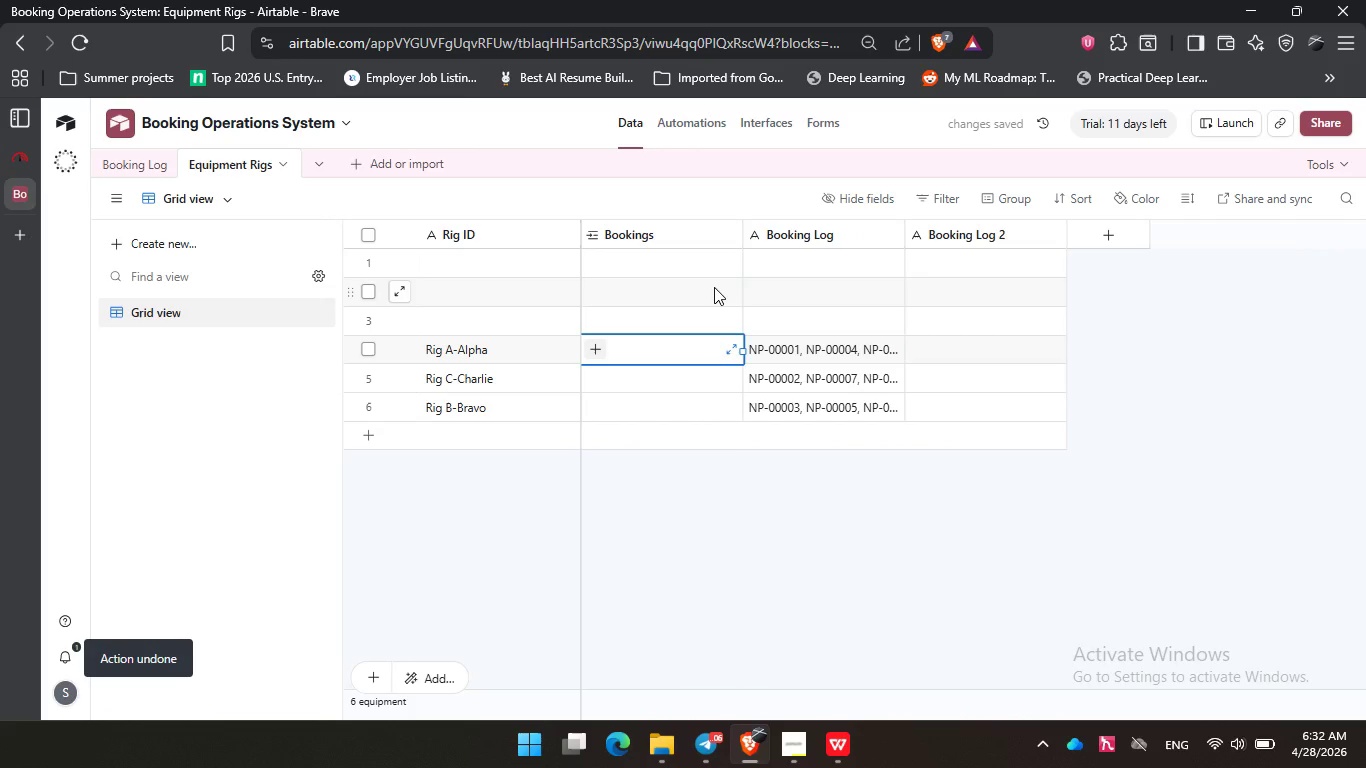 
key(Control+Y)
 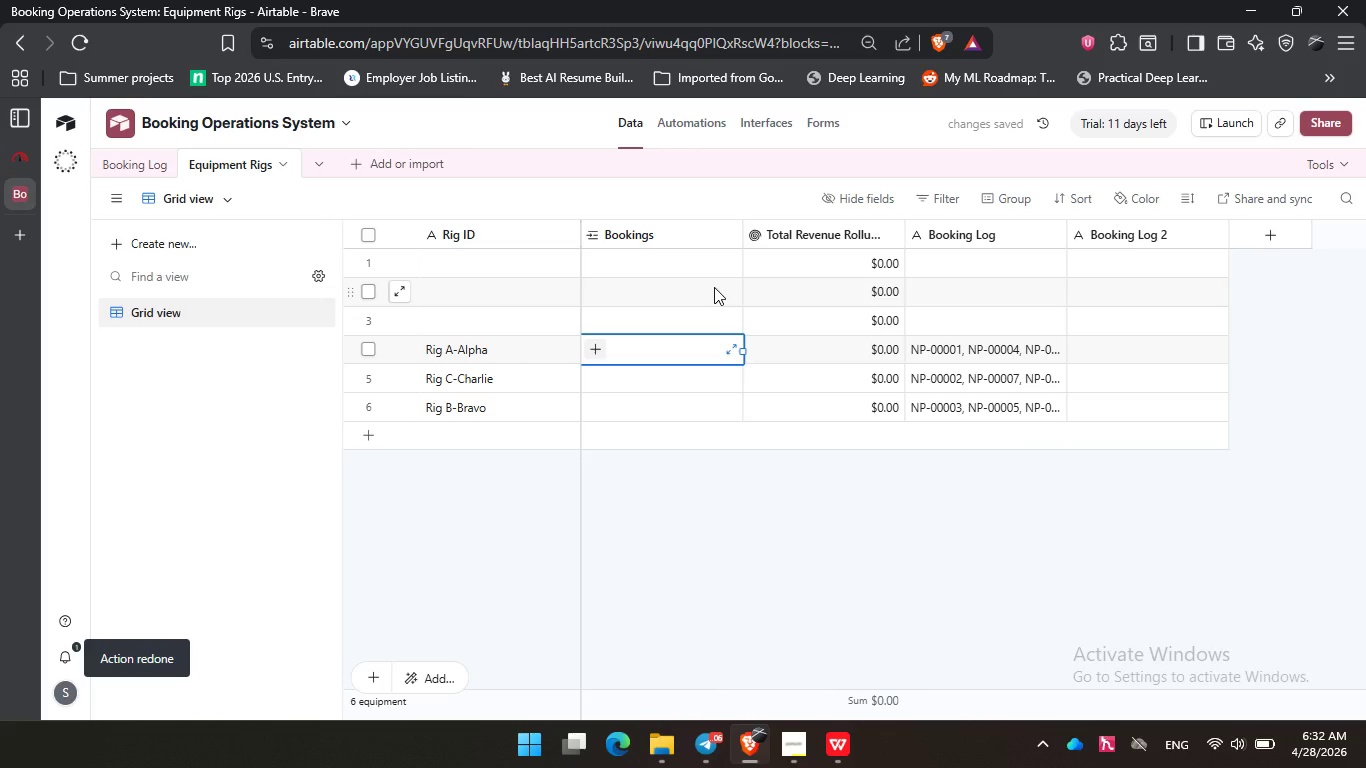 
key(Control+Y)
 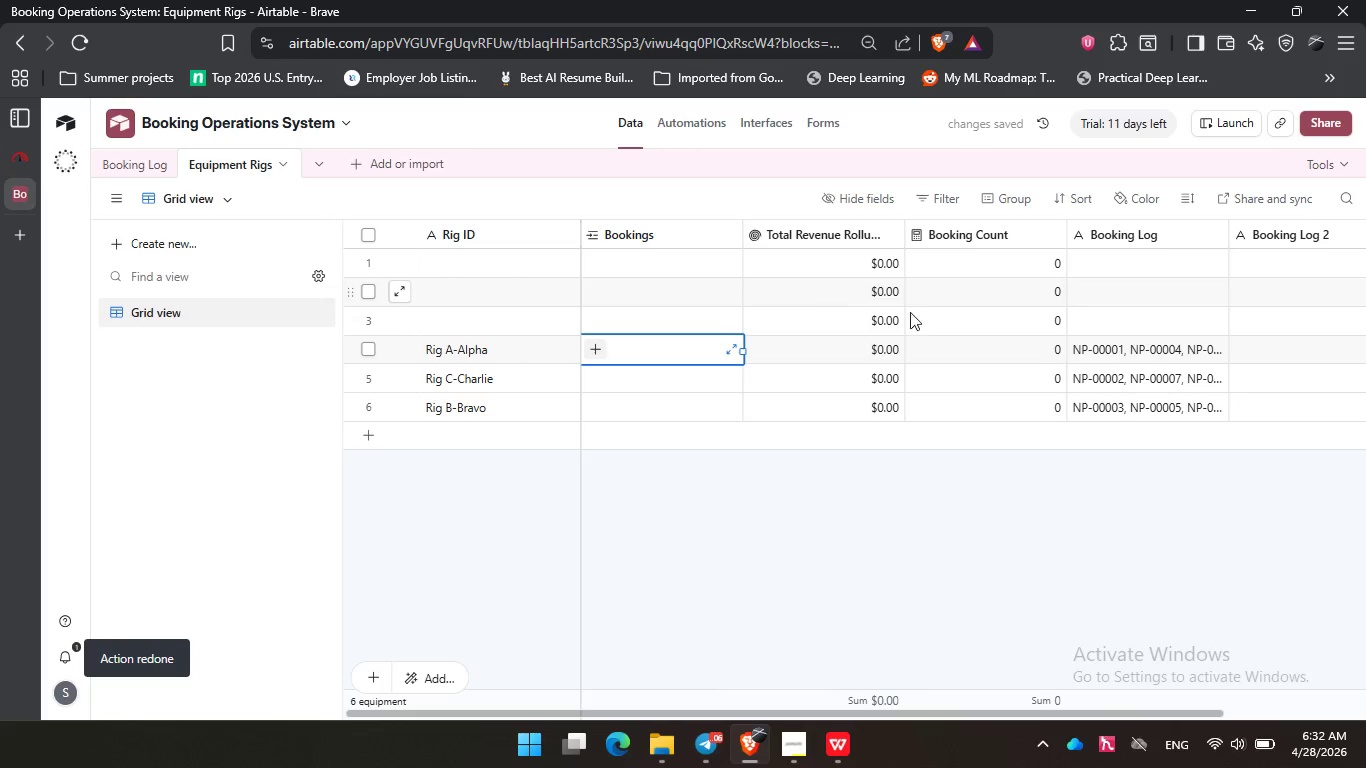 
left_click([1304, 167])
 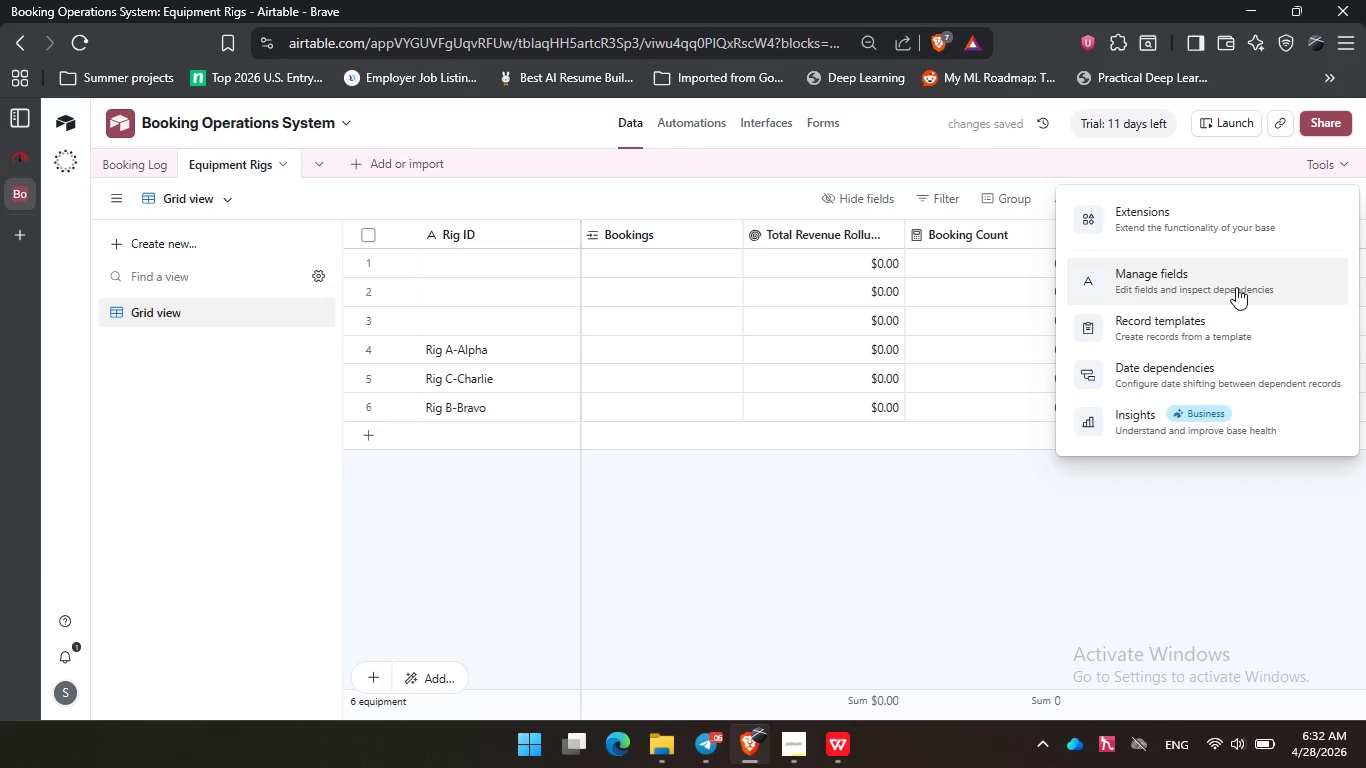 
left_click([1235, 288])
 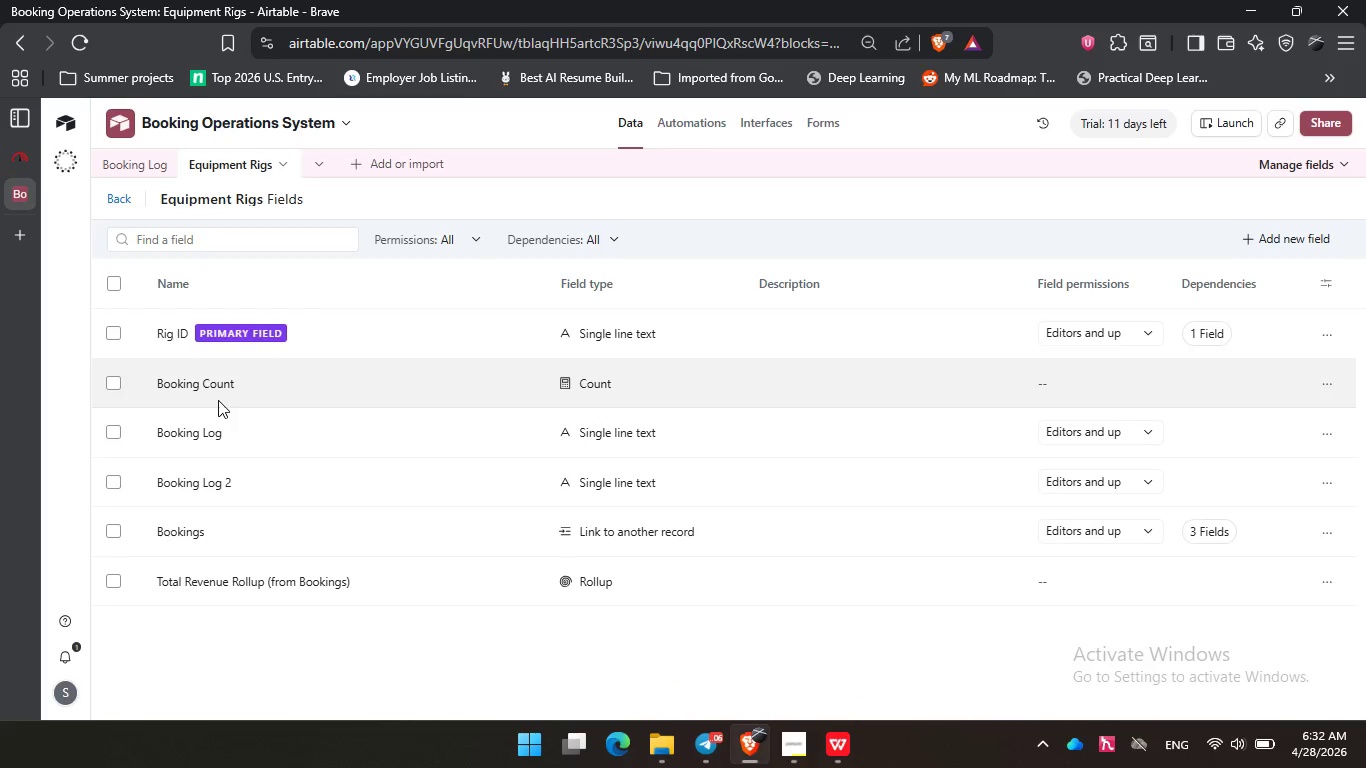 
wait(8.22)
 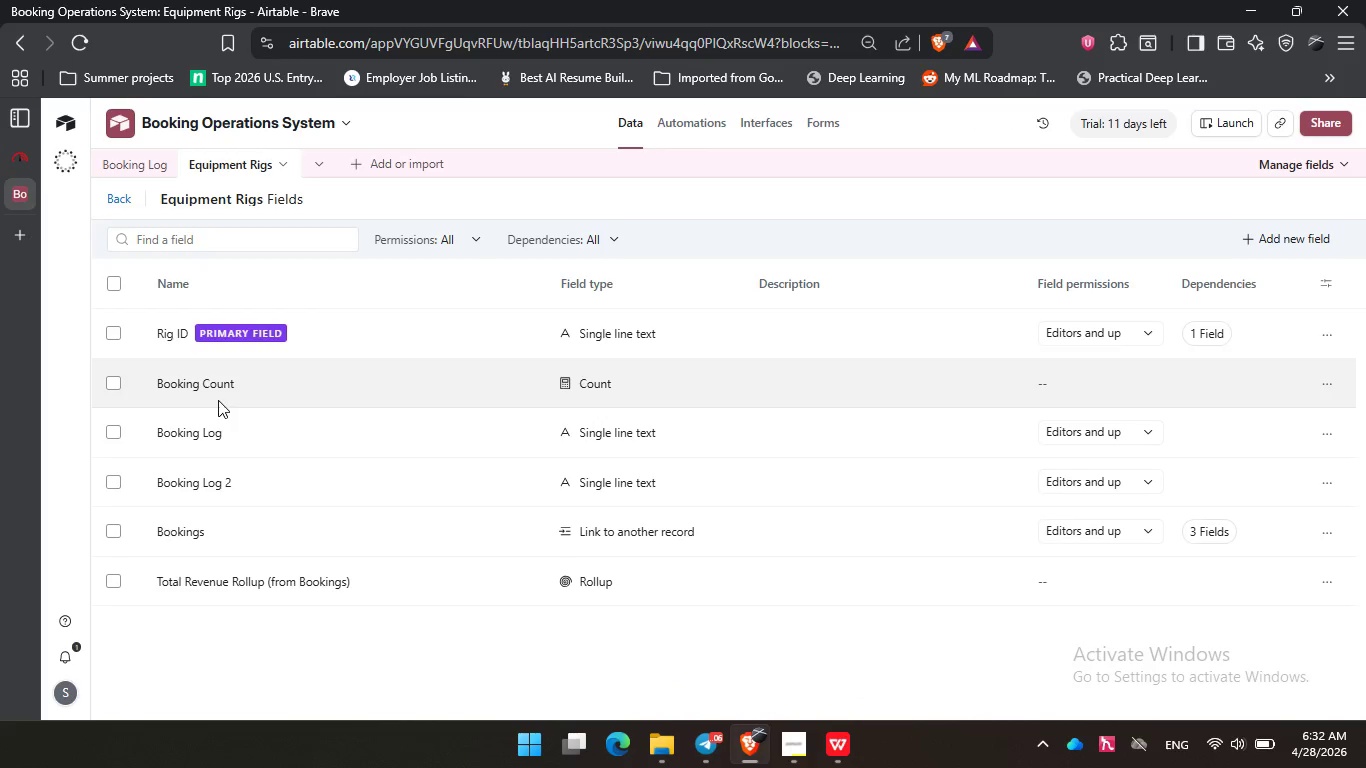 
left_click([197, 396])
 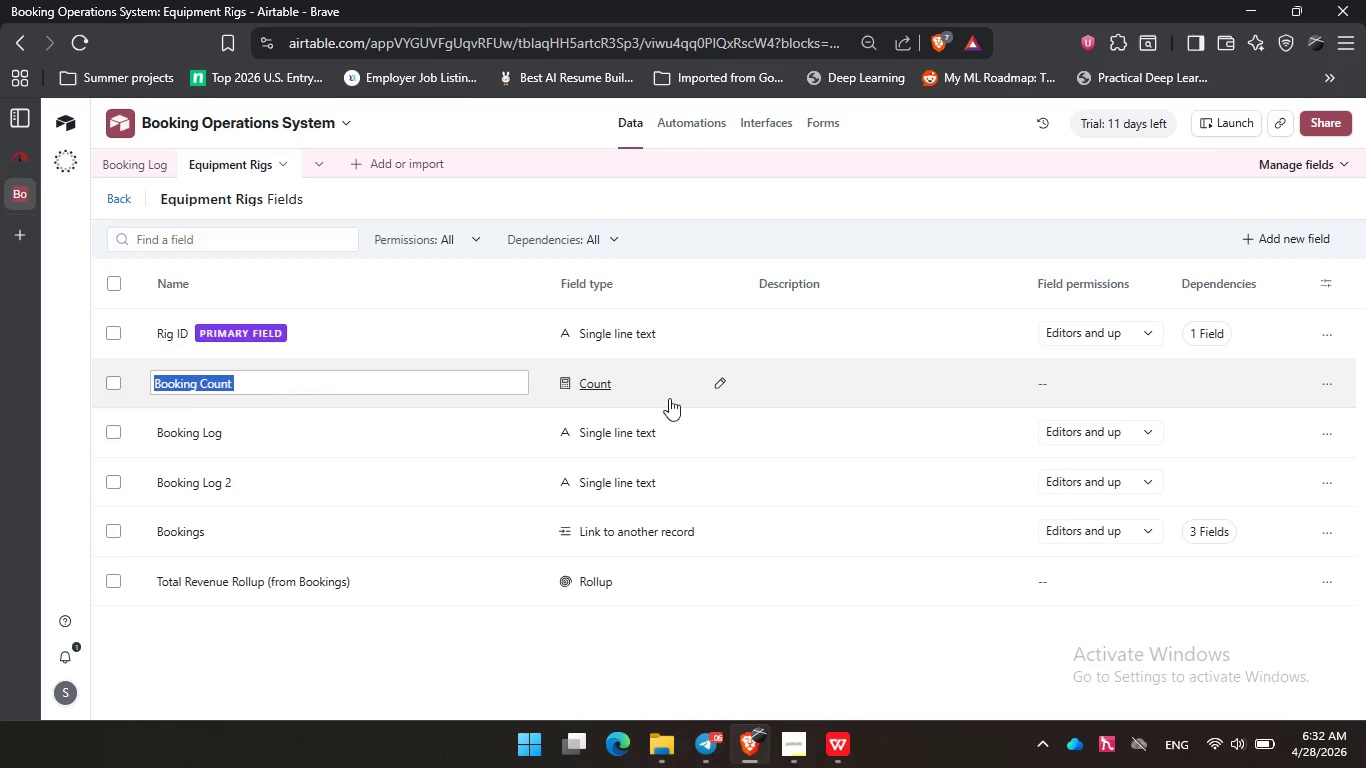 
left_click([706, 398])
 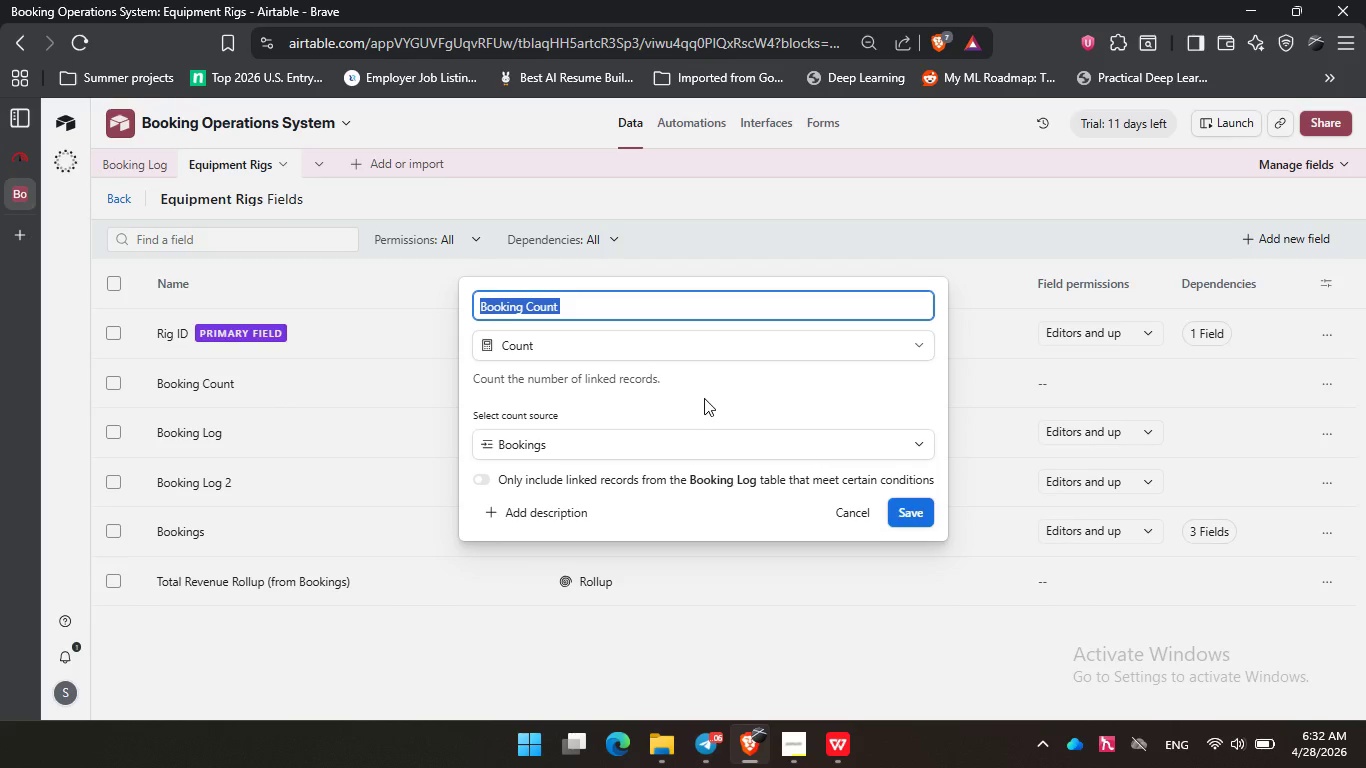 
scroll: coordinate [703, 398], scroll_direction: down, amount: 2.0
 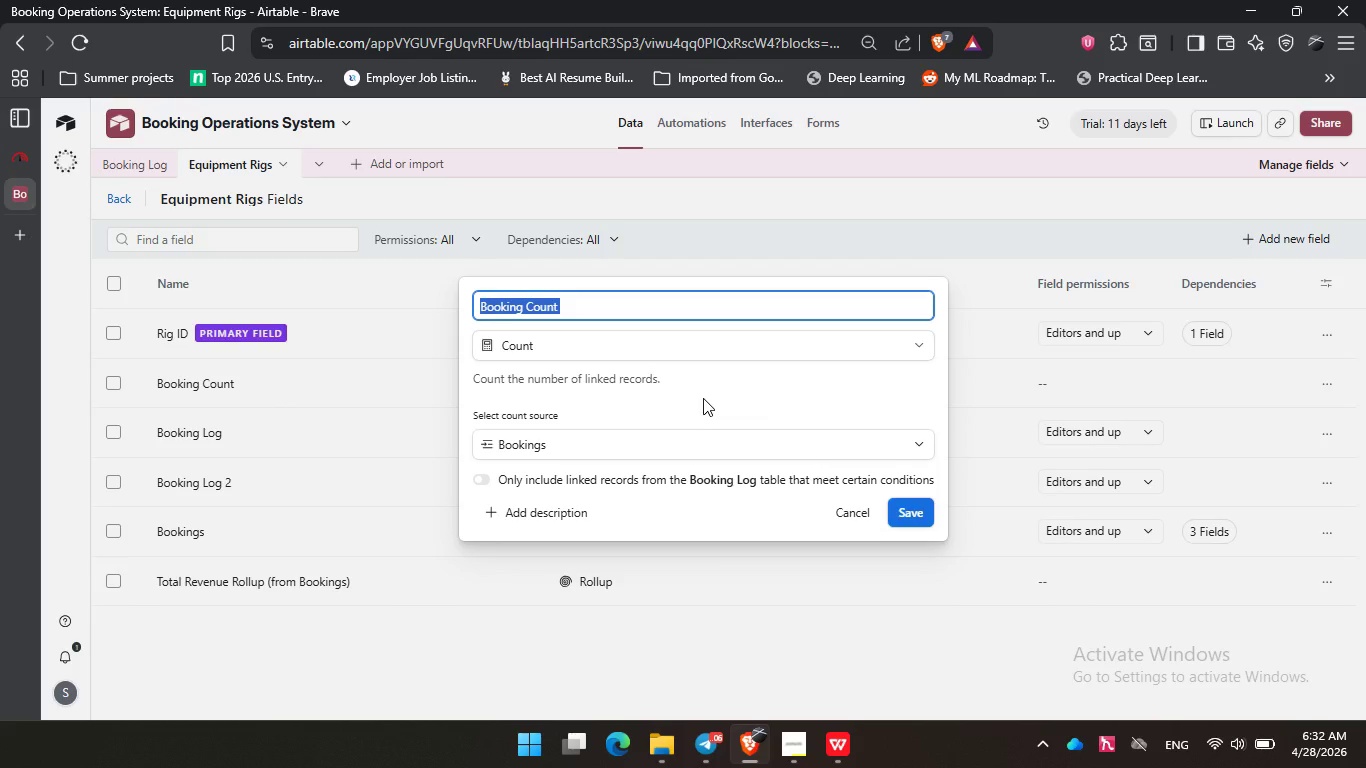 
wait(10.12)
 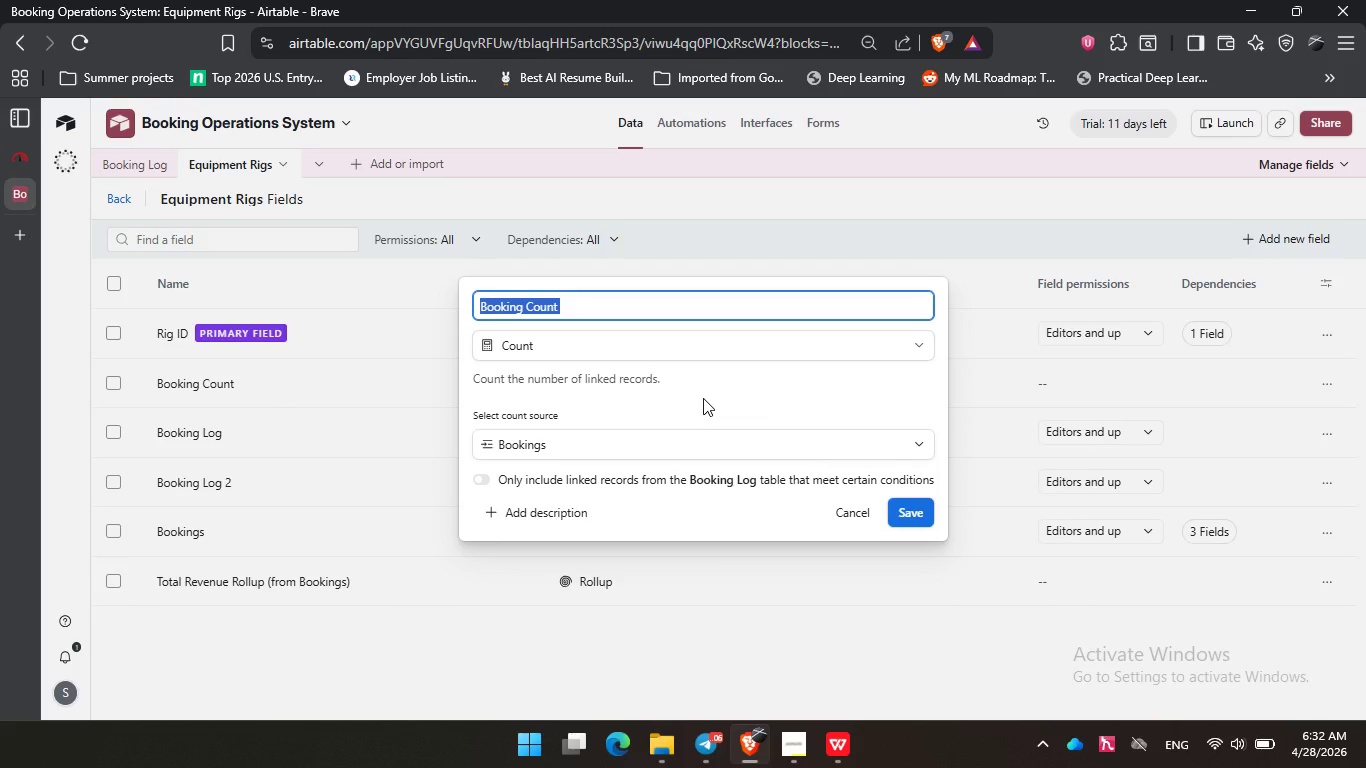 
left_click([139, 197])
 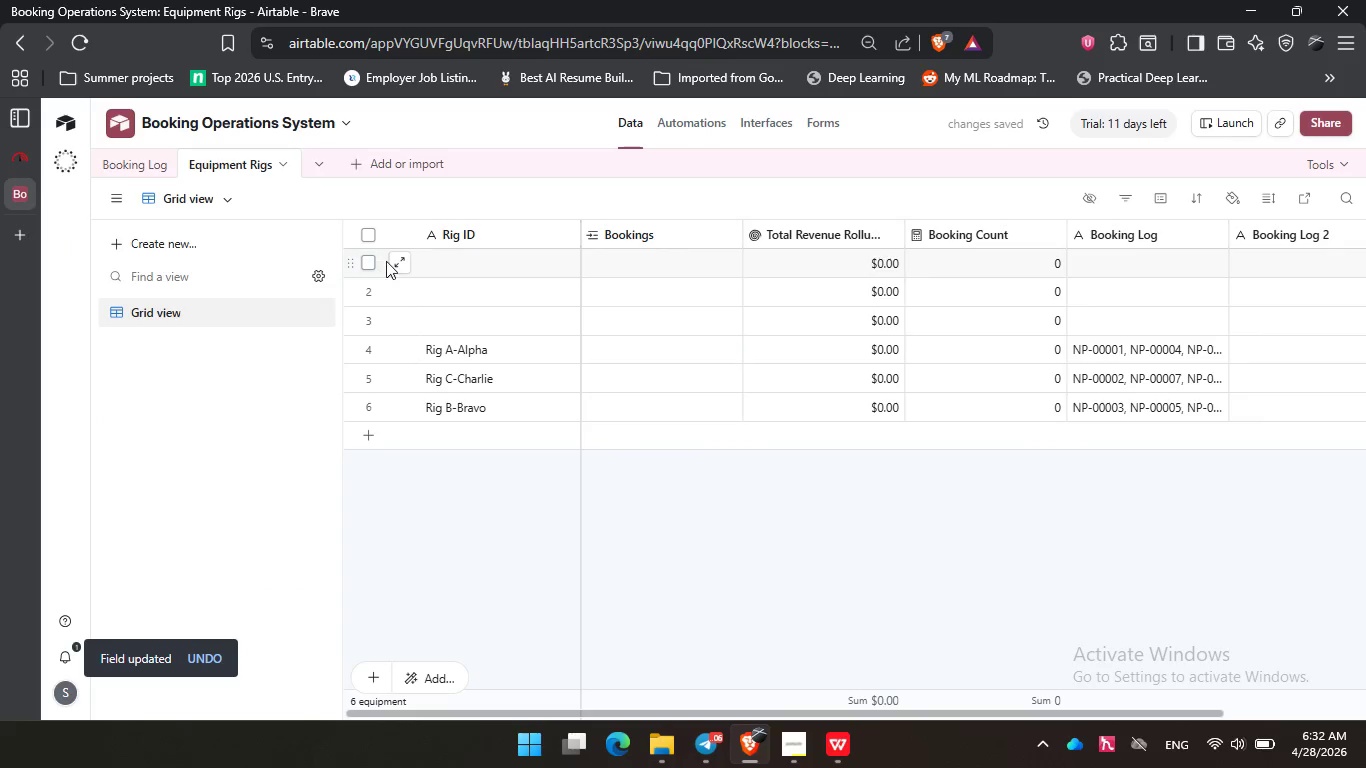 
left_click([395, 264])
 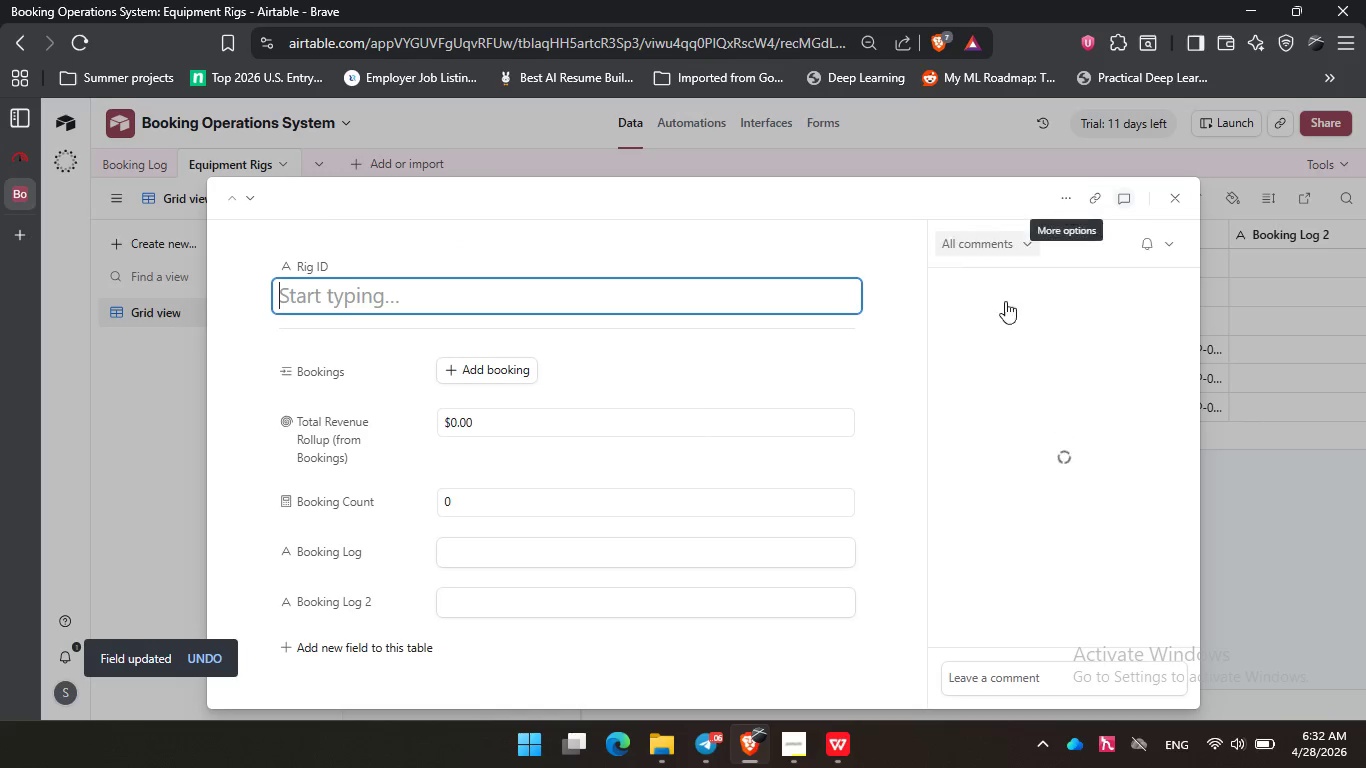 
left_click([1289, 474])
 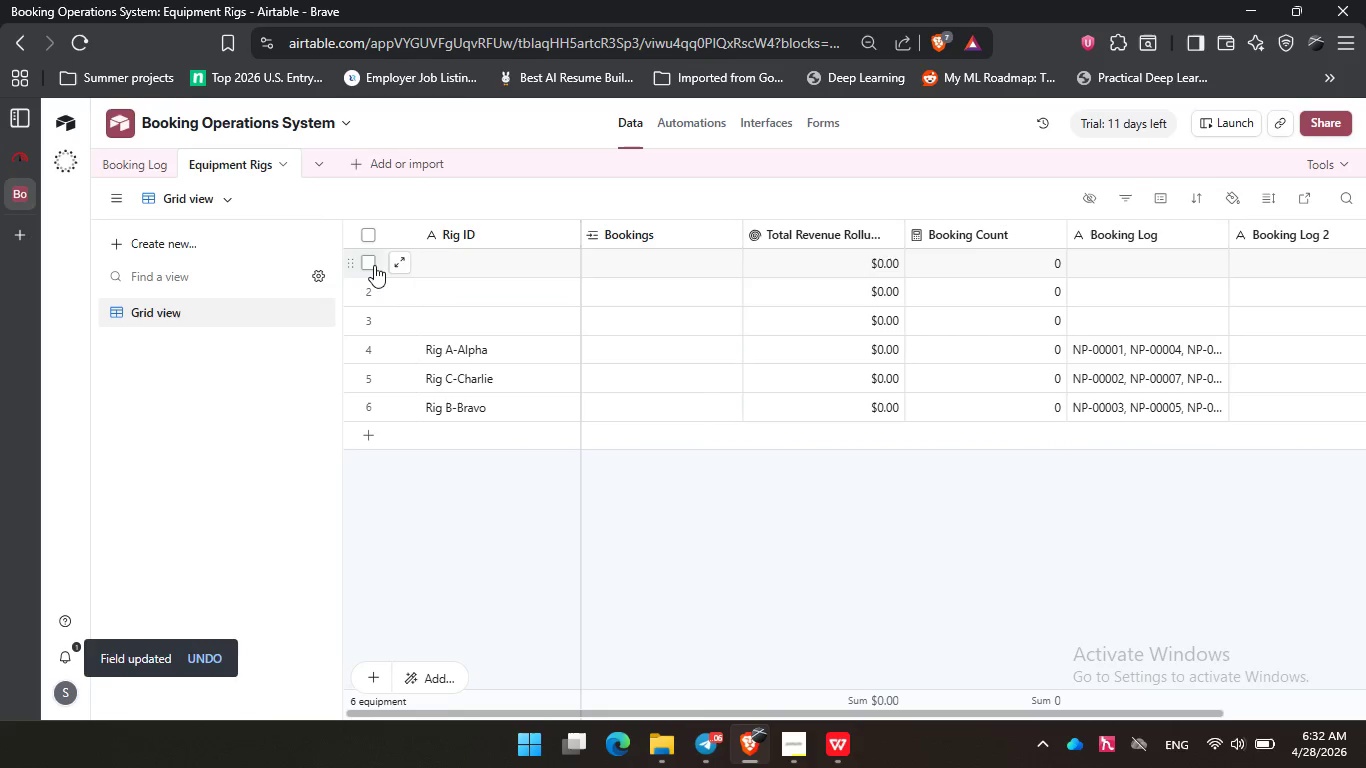 
double_click([374, 290])
 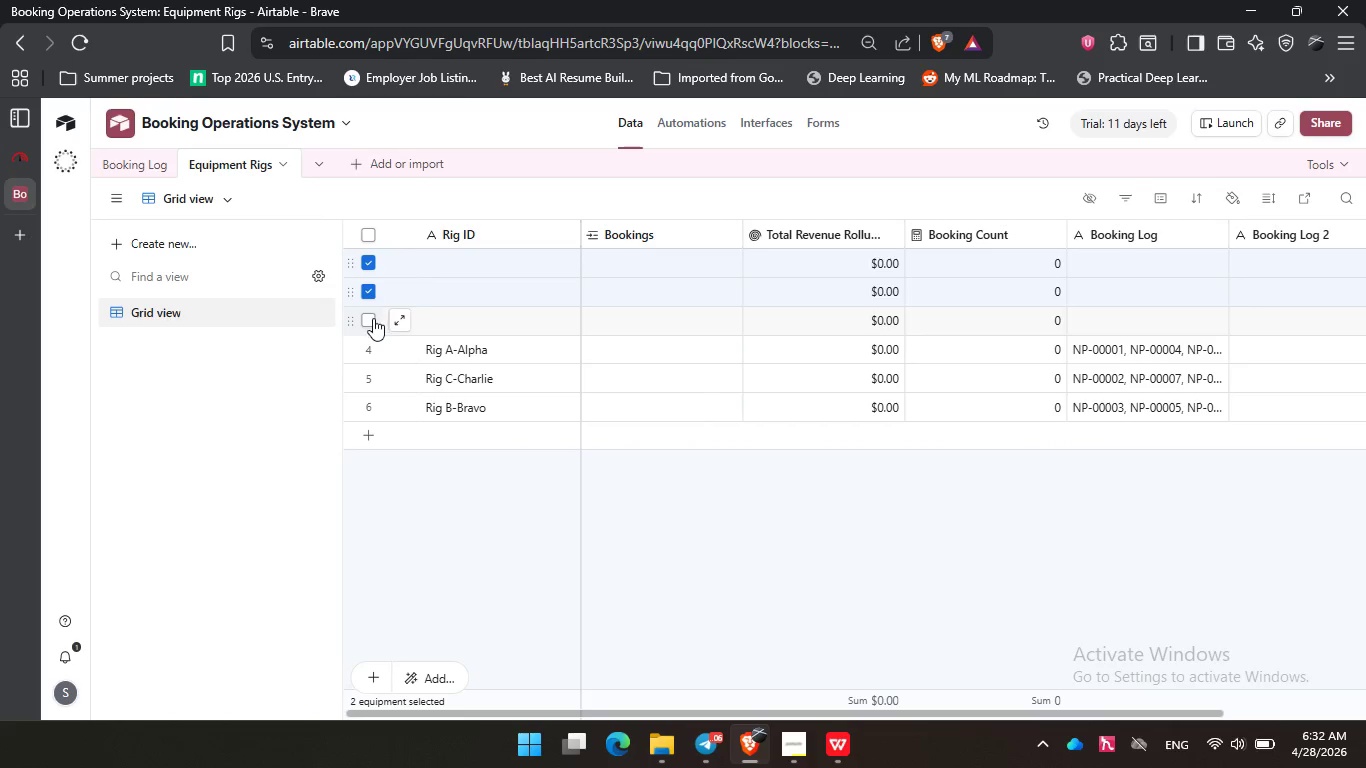 
triple_click([373, 318])
 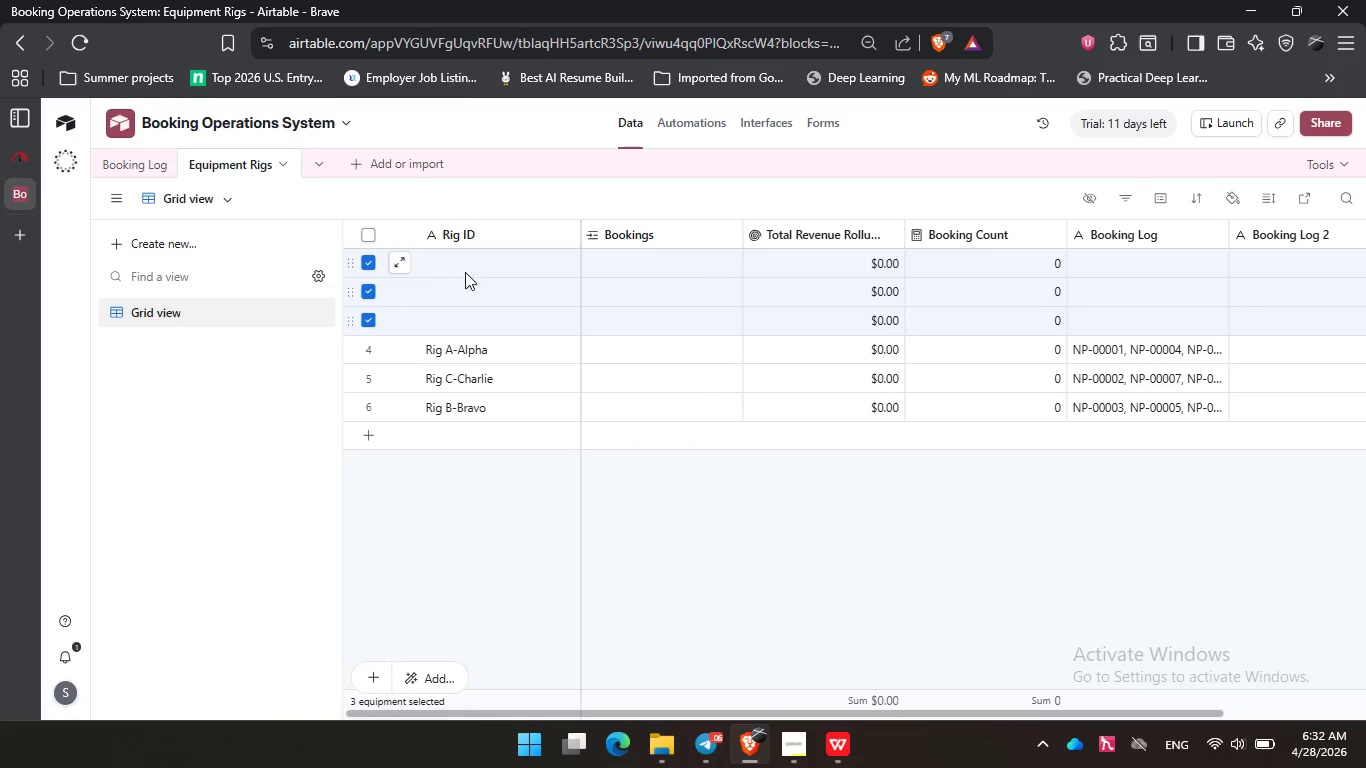 
right_click([466, 271])
 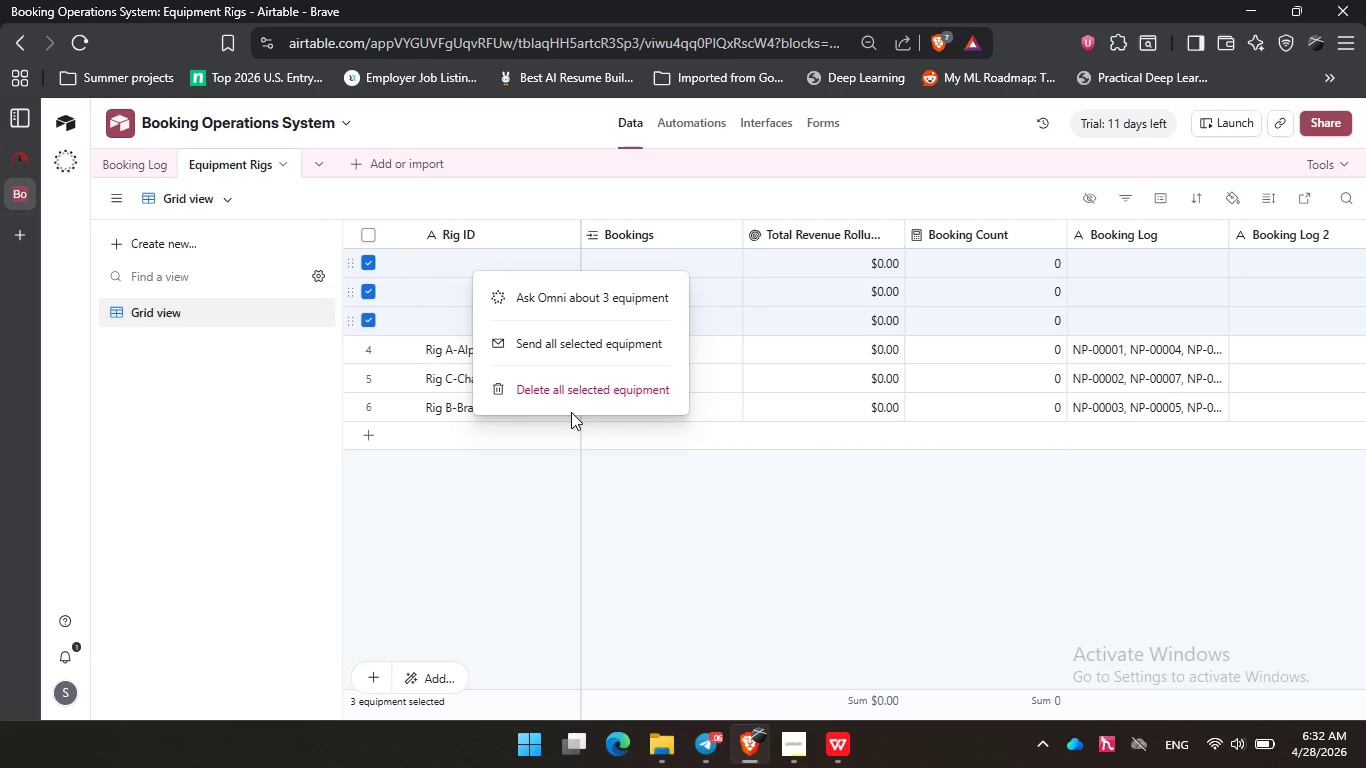 
double_click([574, 399])
 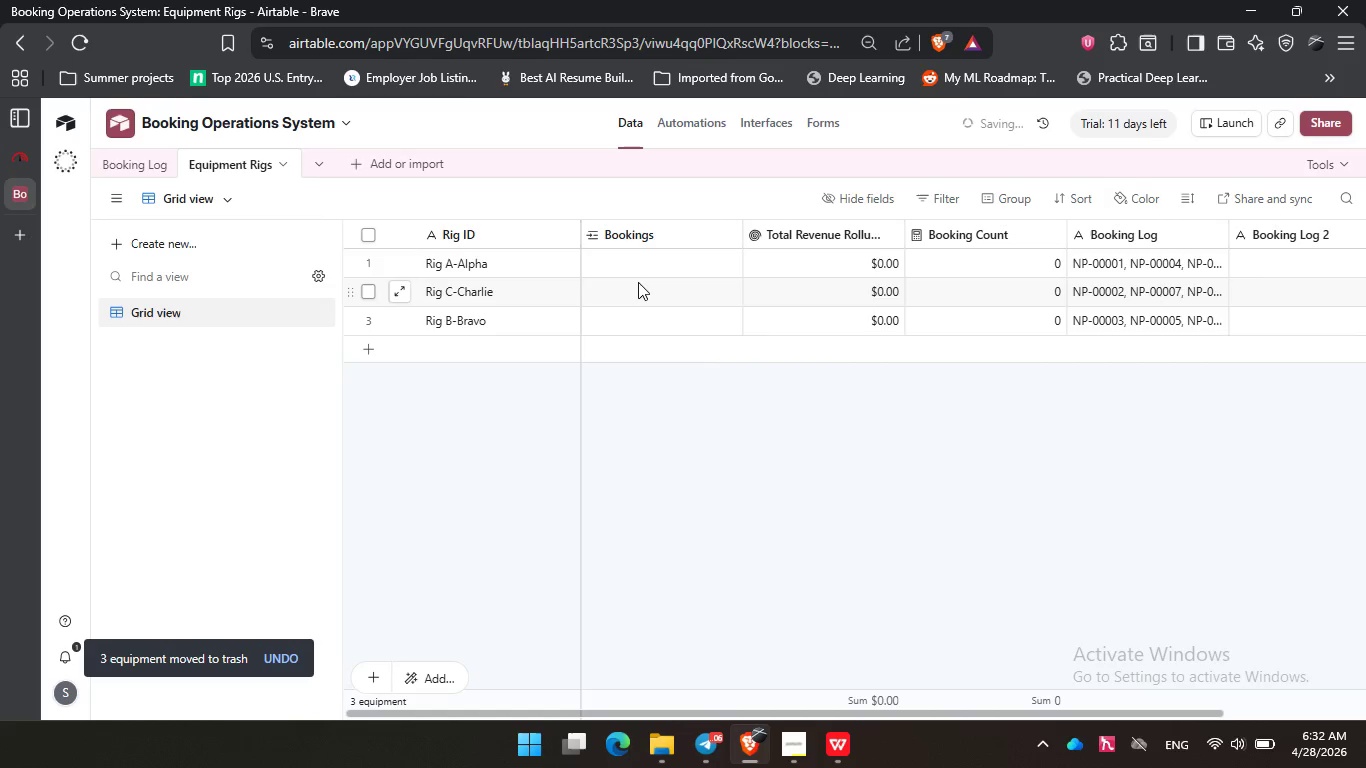 
double_click([616, 259])
 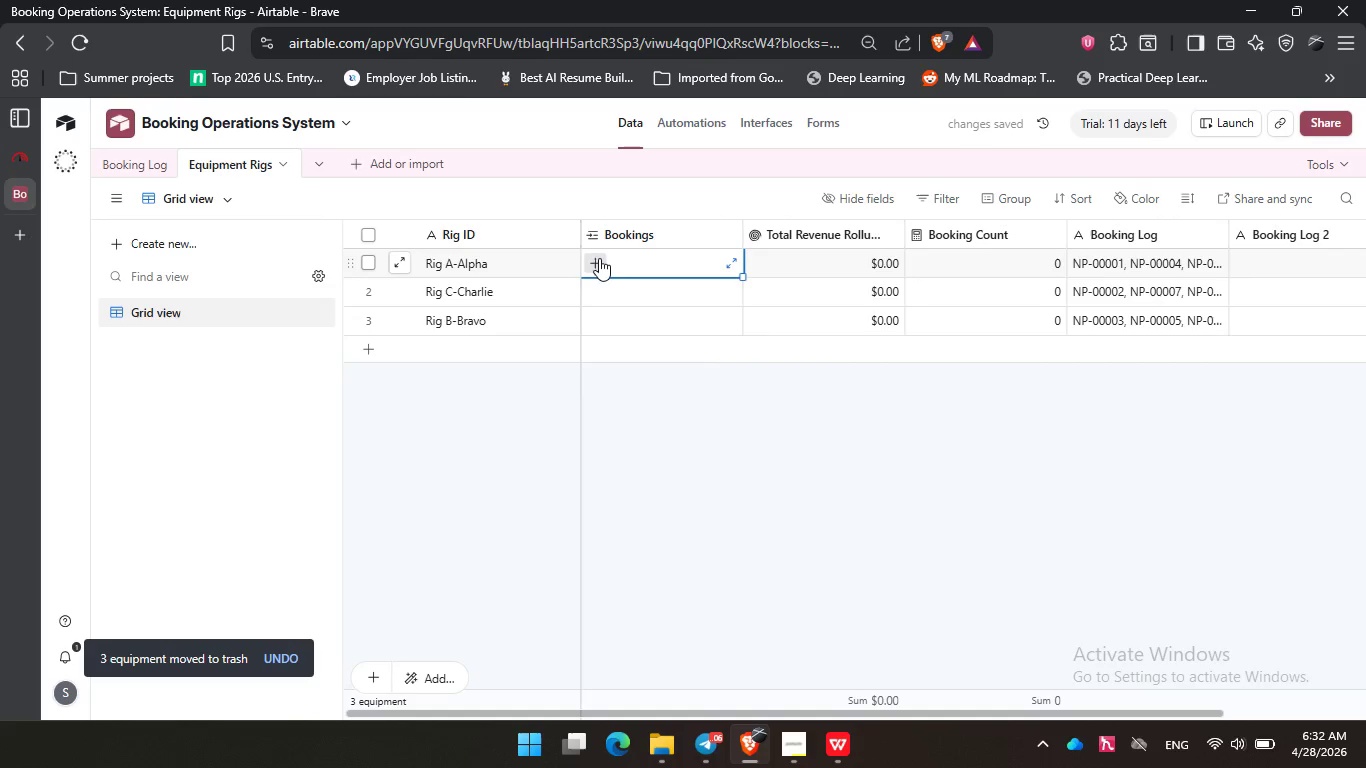 
triple_click([599, 258])
 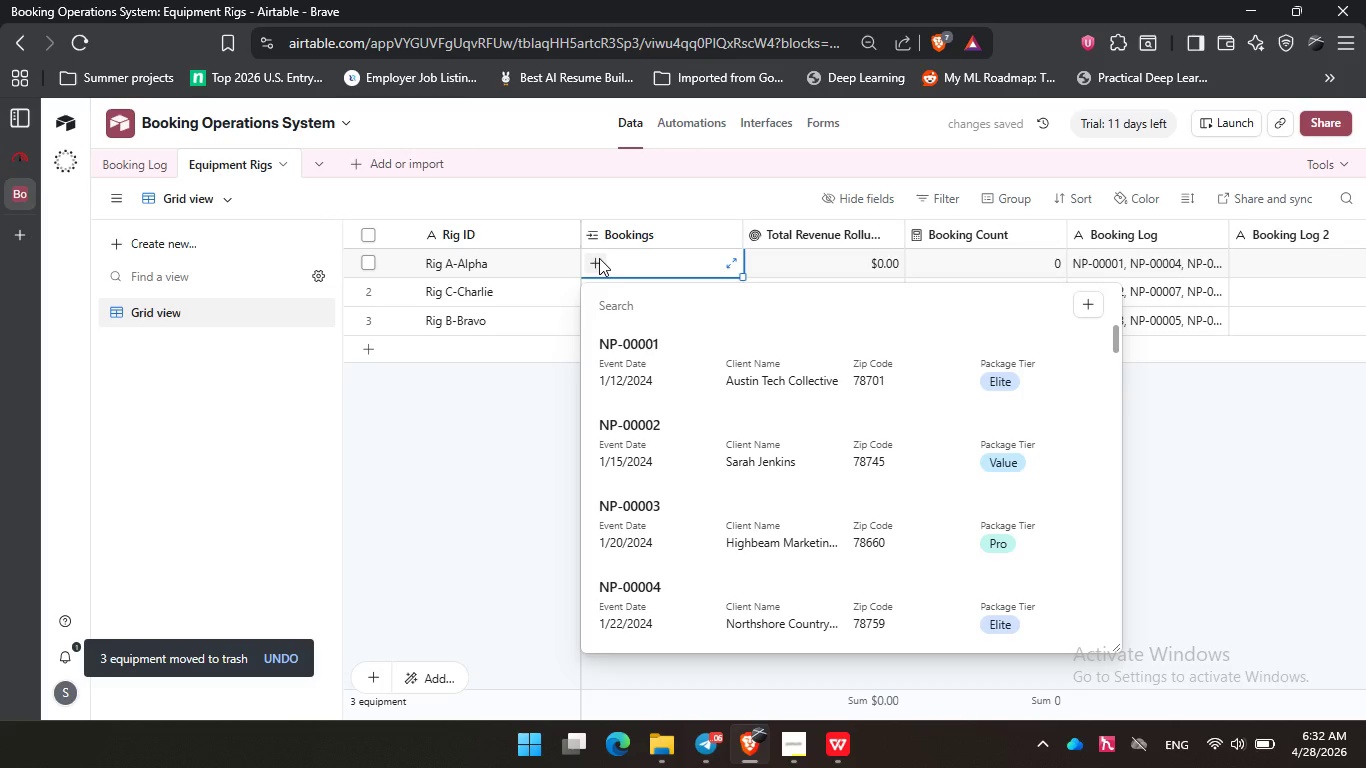 
wait(10.23)
 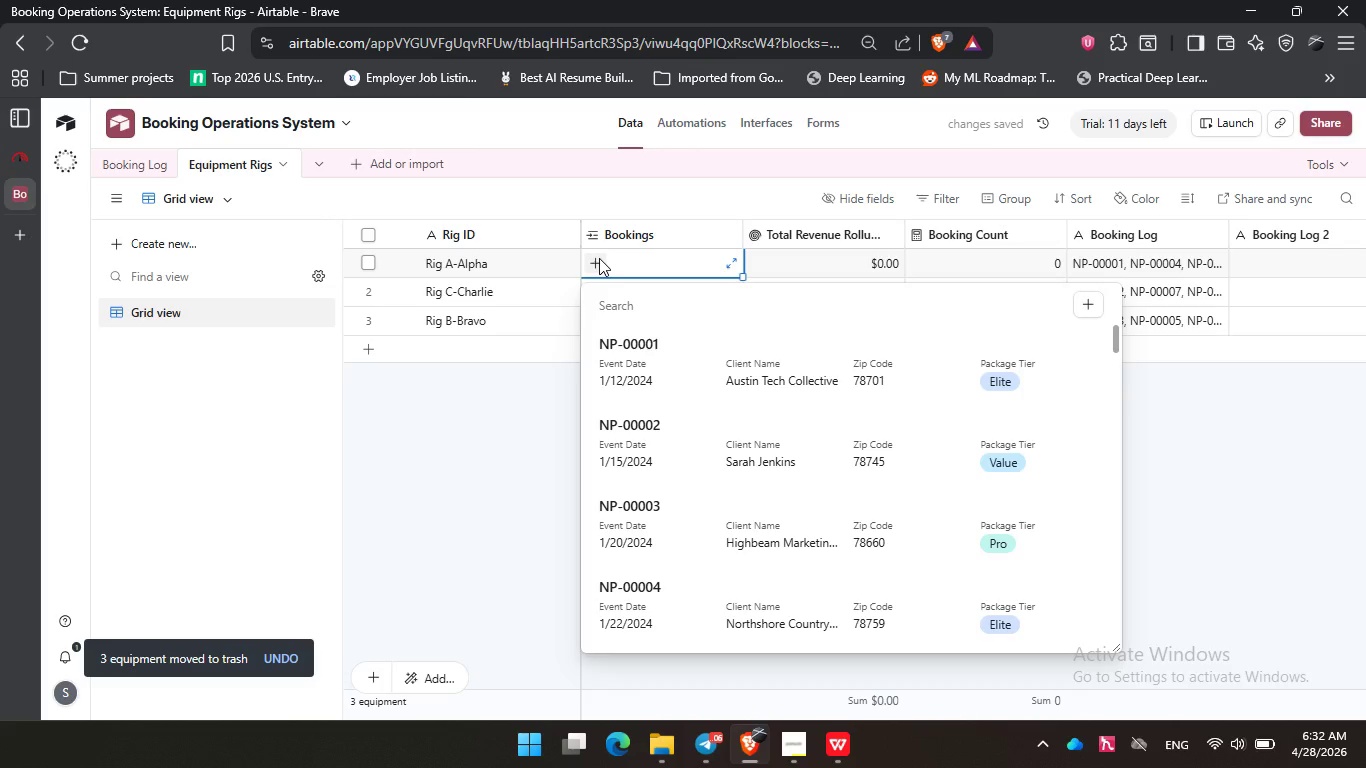 
left_click([1237, 398])
 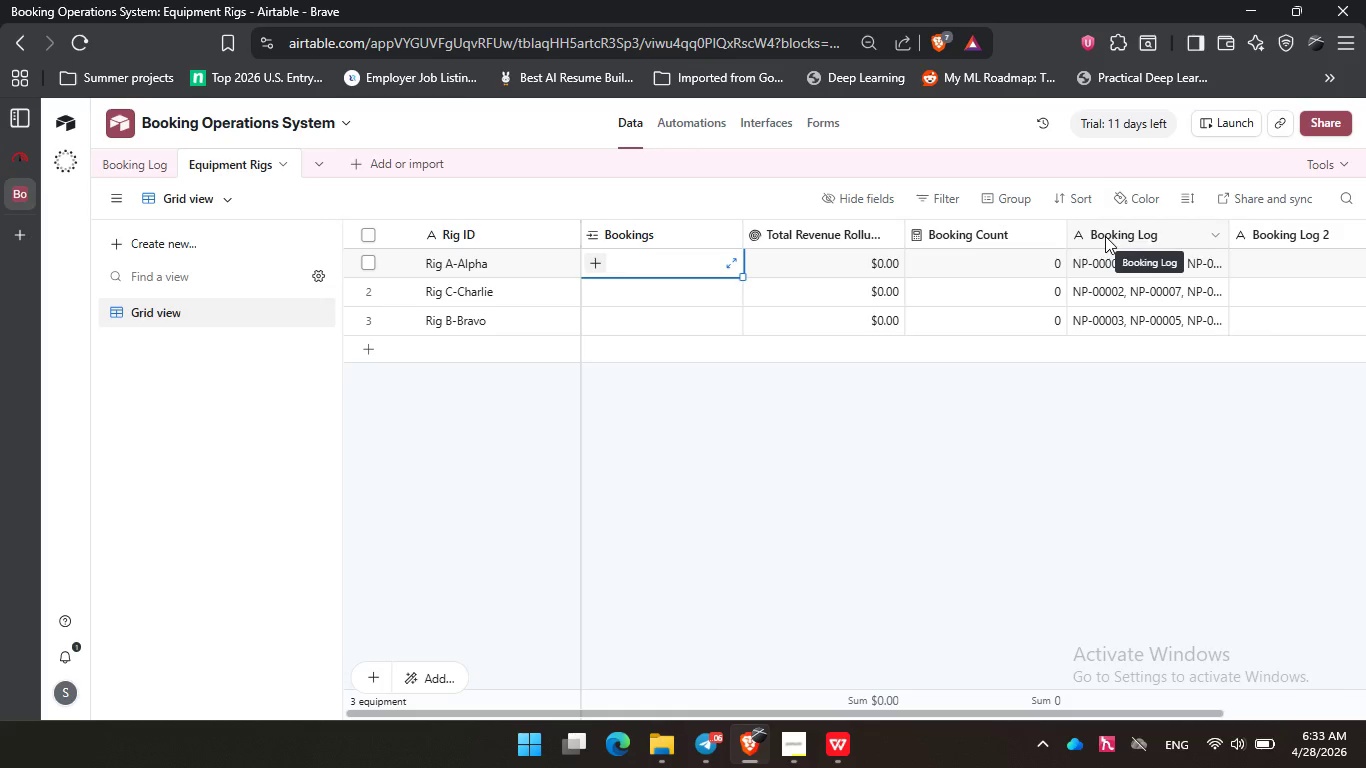 
right_click([1106, 234])
 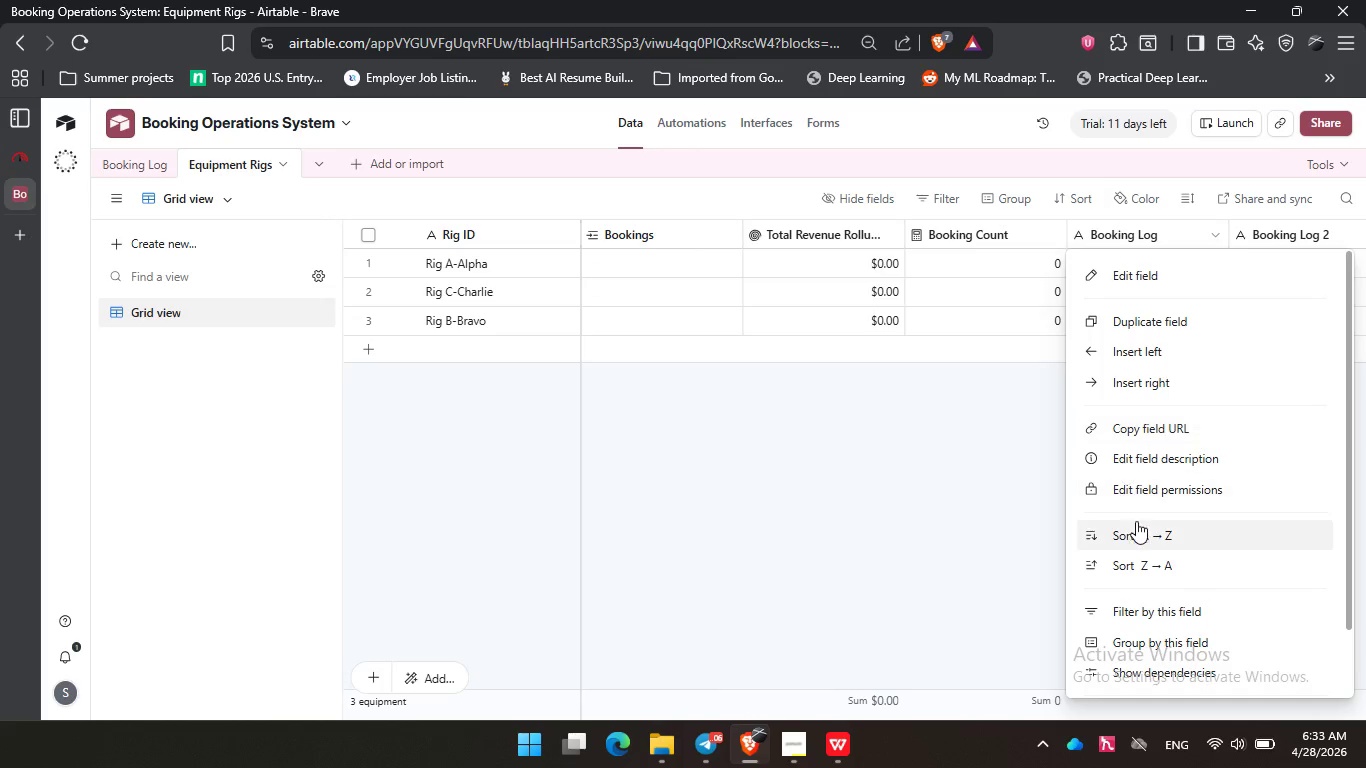 
scroll: coordinate [1137, 525], scroll_direction: down, amount: 4.0
 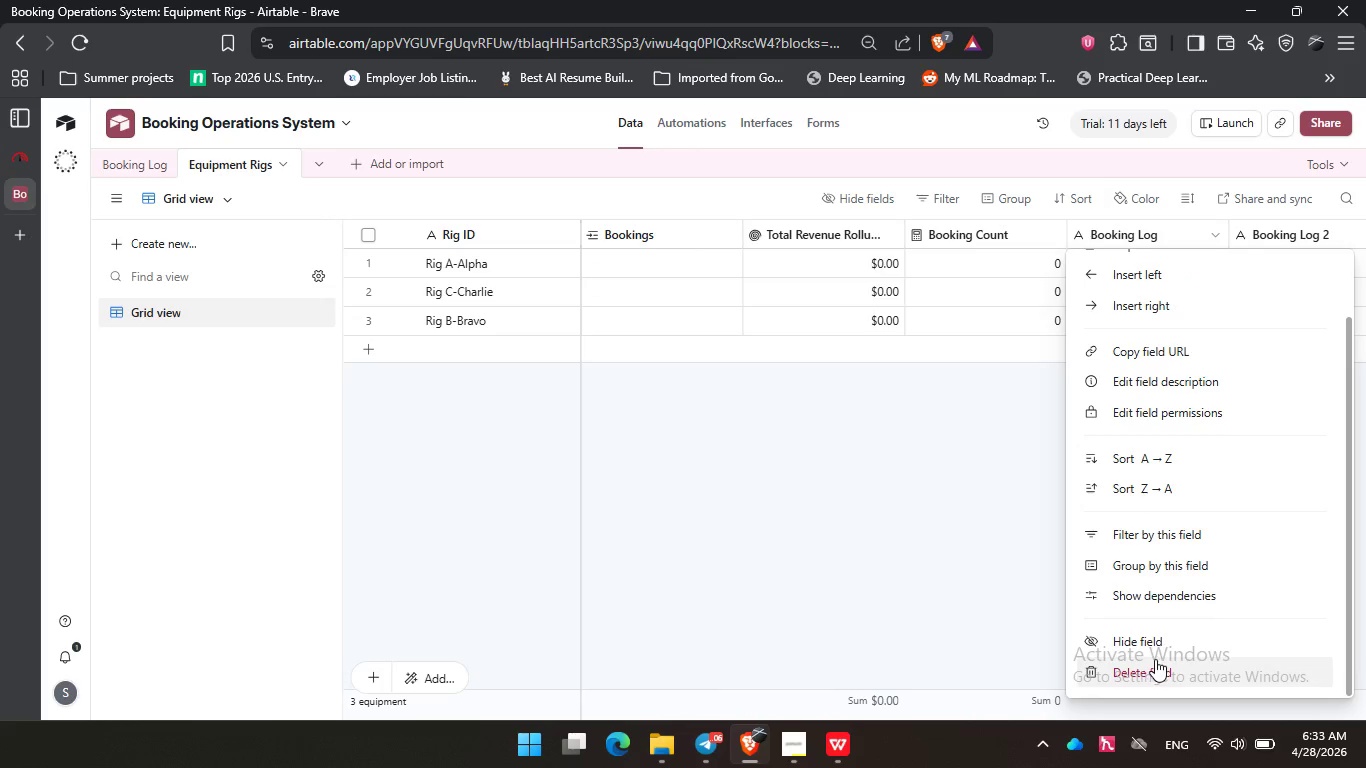 
left_click([1155, 660])
 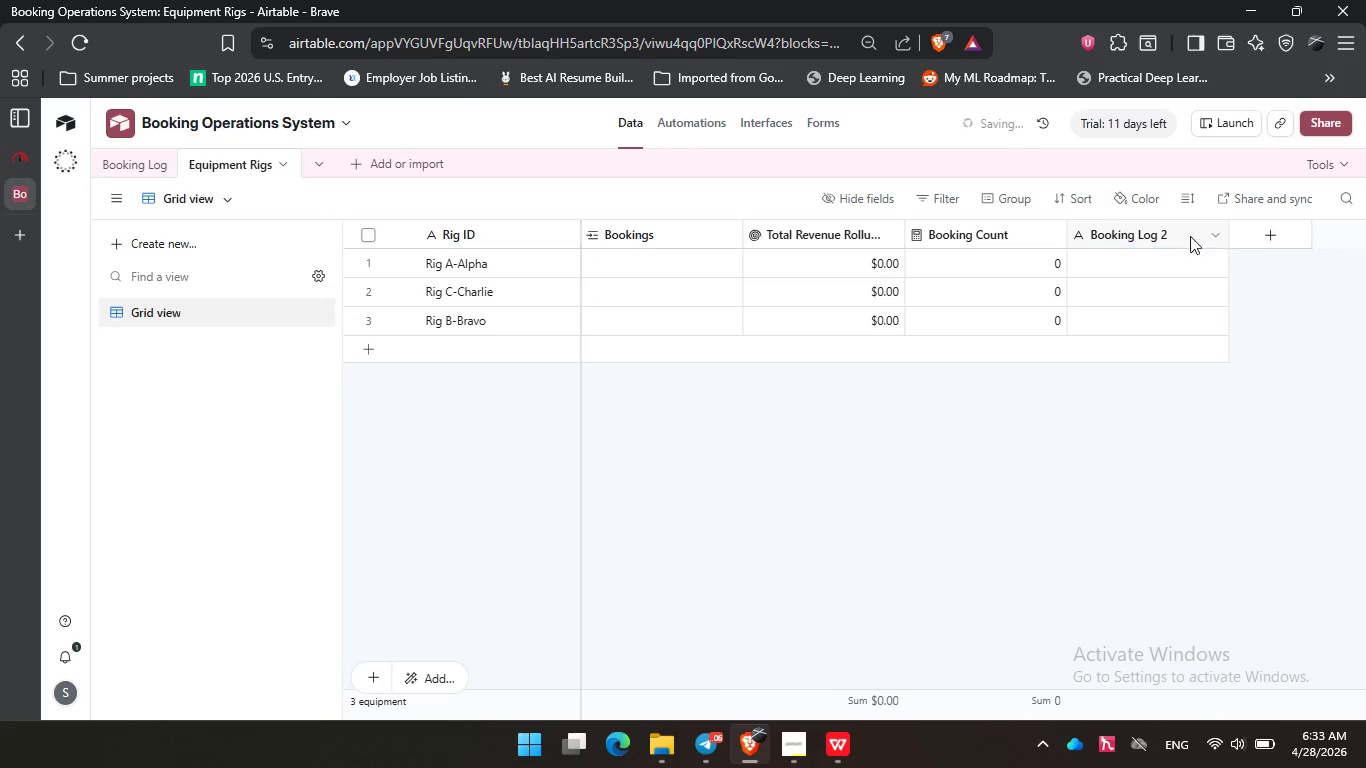 
right_click([1159, 228])
 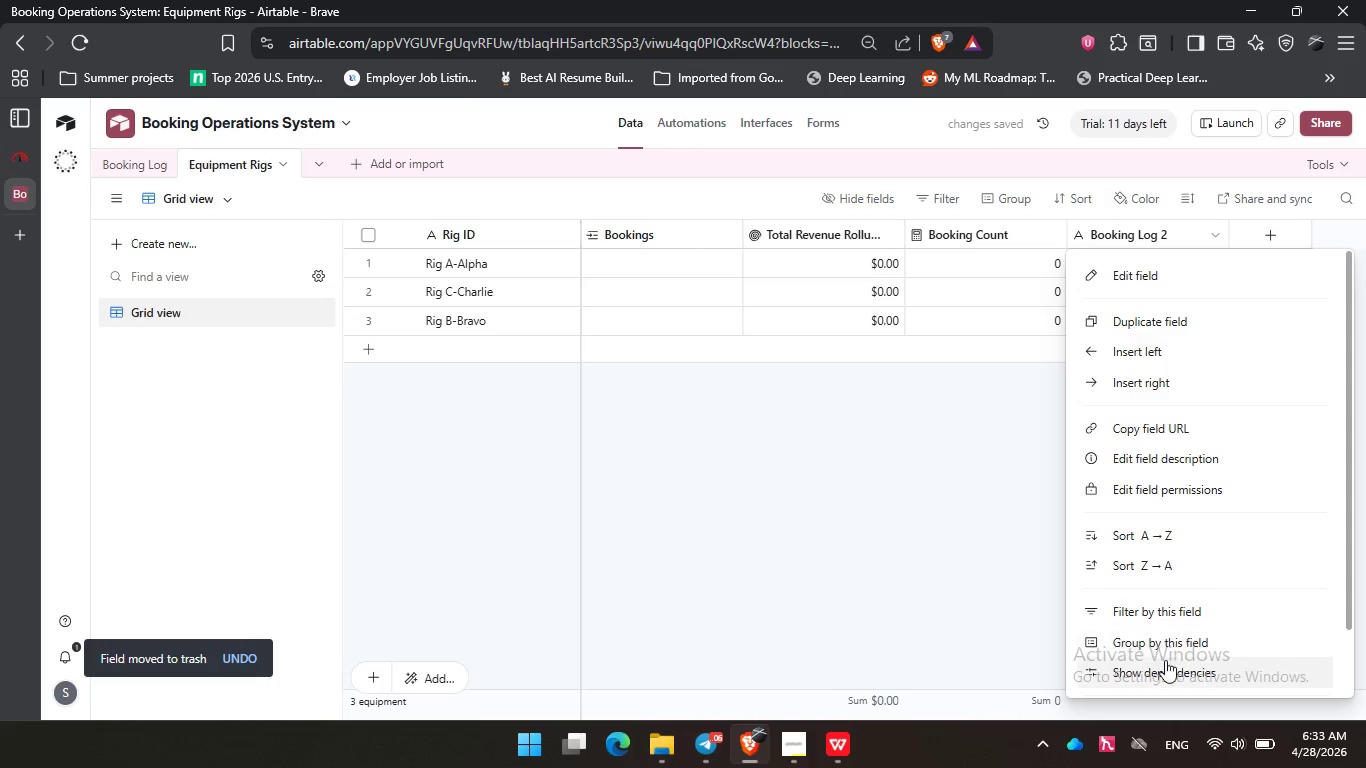 
left_click([1167, 662])
 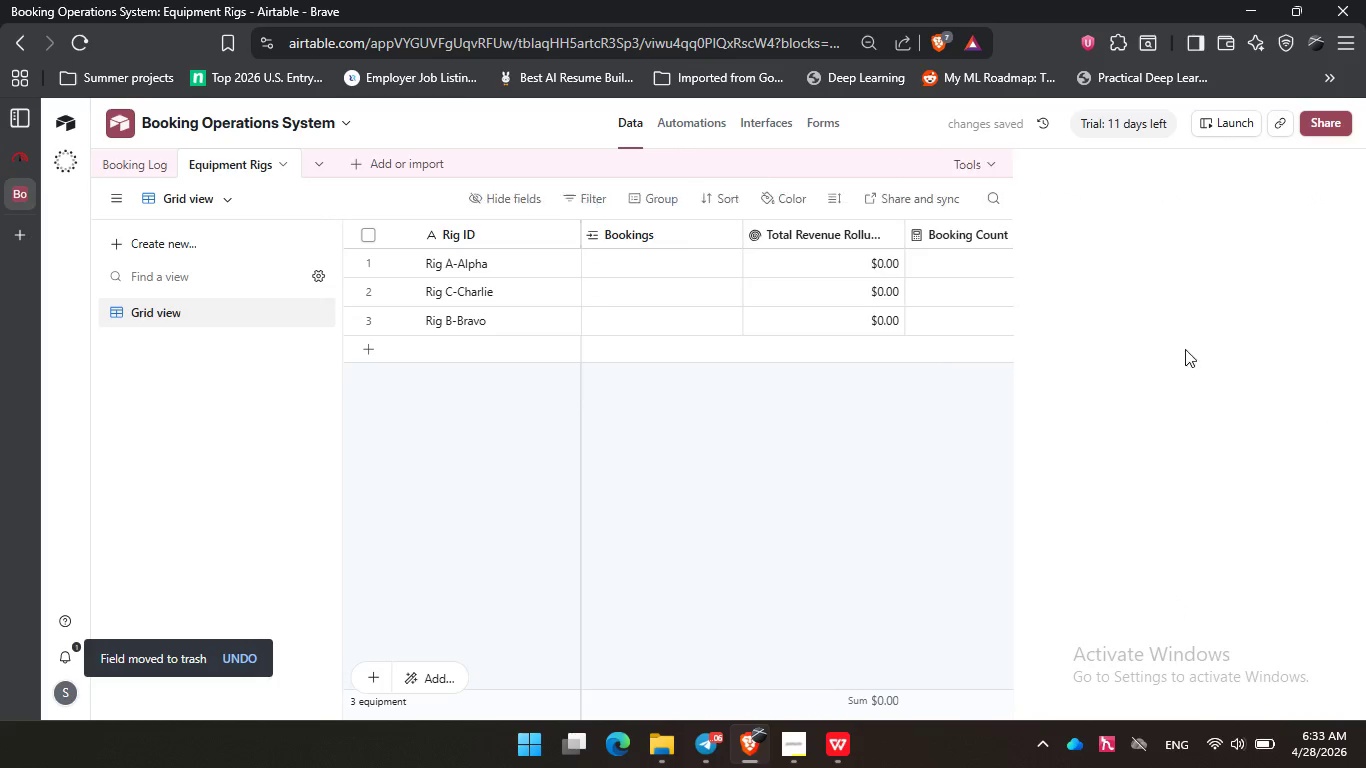 
right_click([1117, 225])
 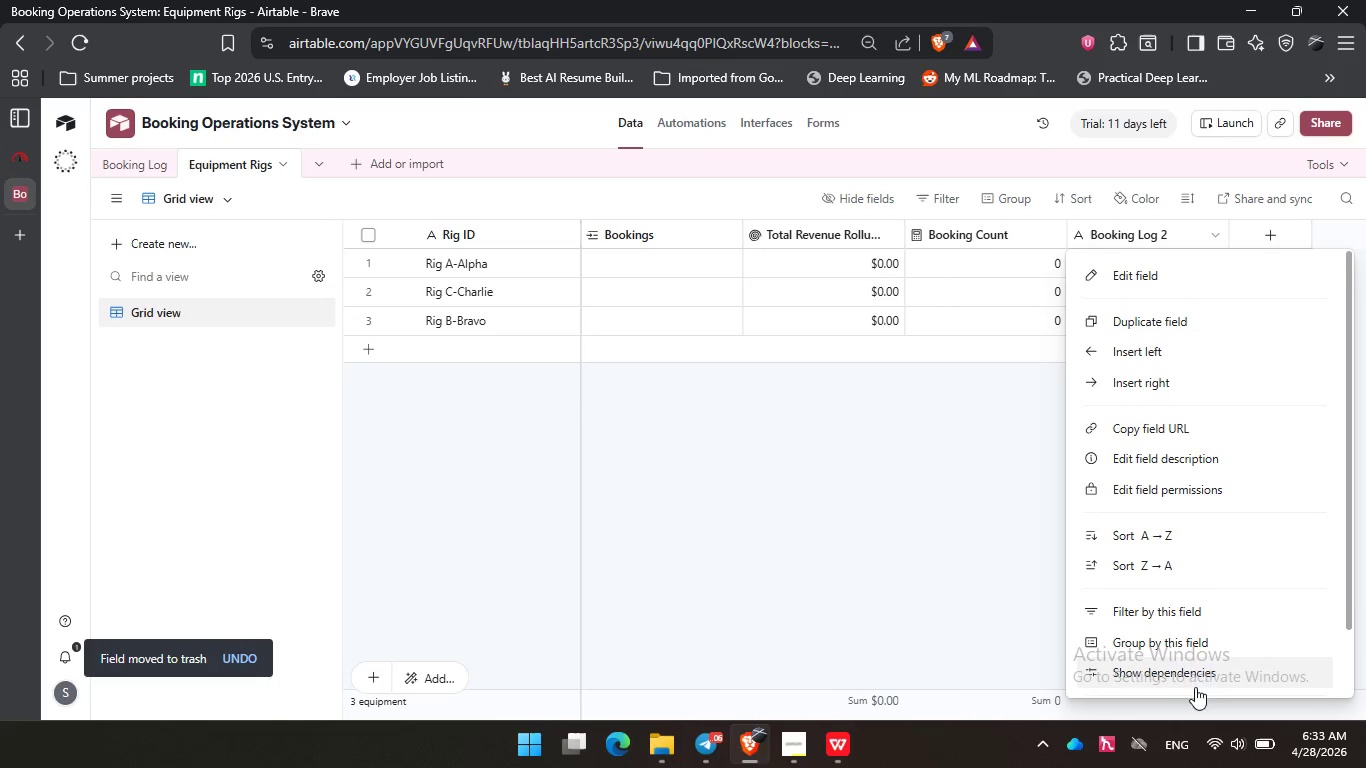 
scroll: coordinate [1197, 673], scroll_direction: down, amount: 2.0
 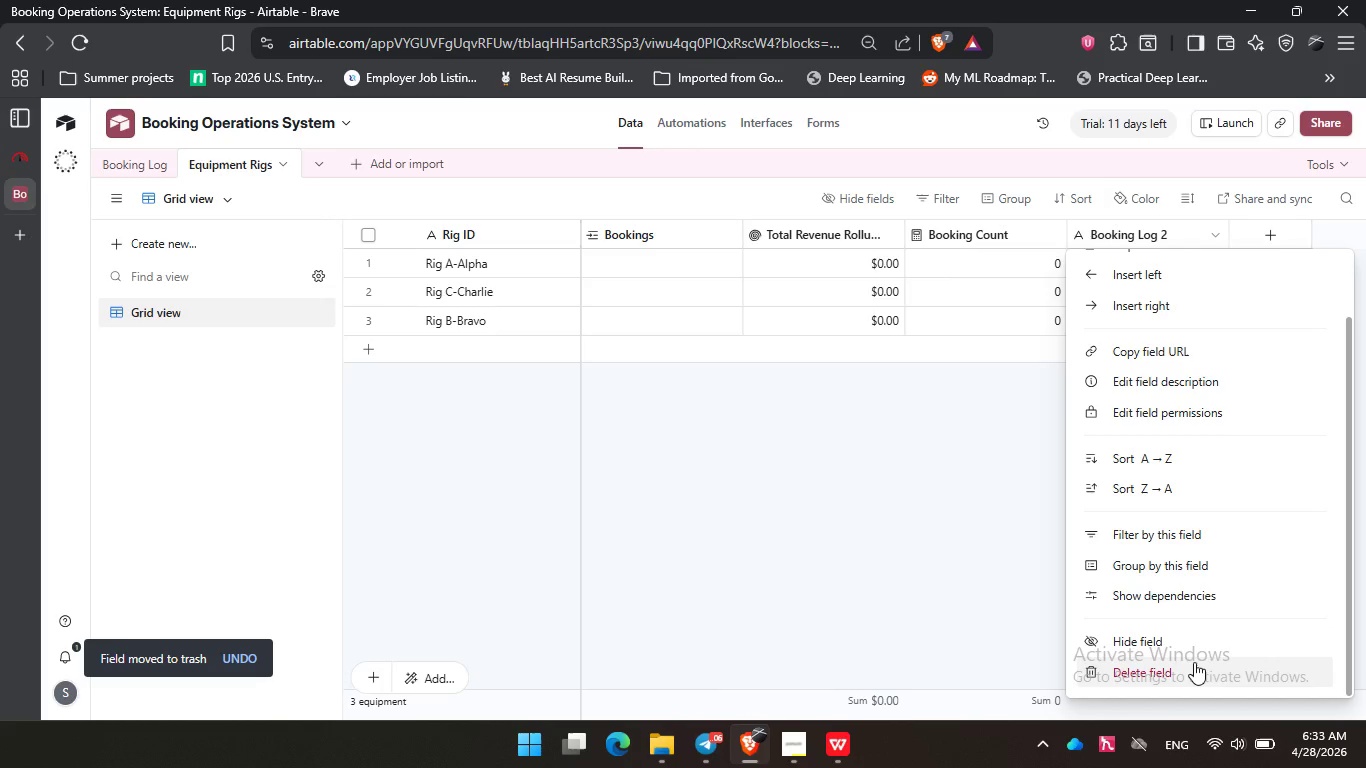 
left_click([1194, 662])
 